 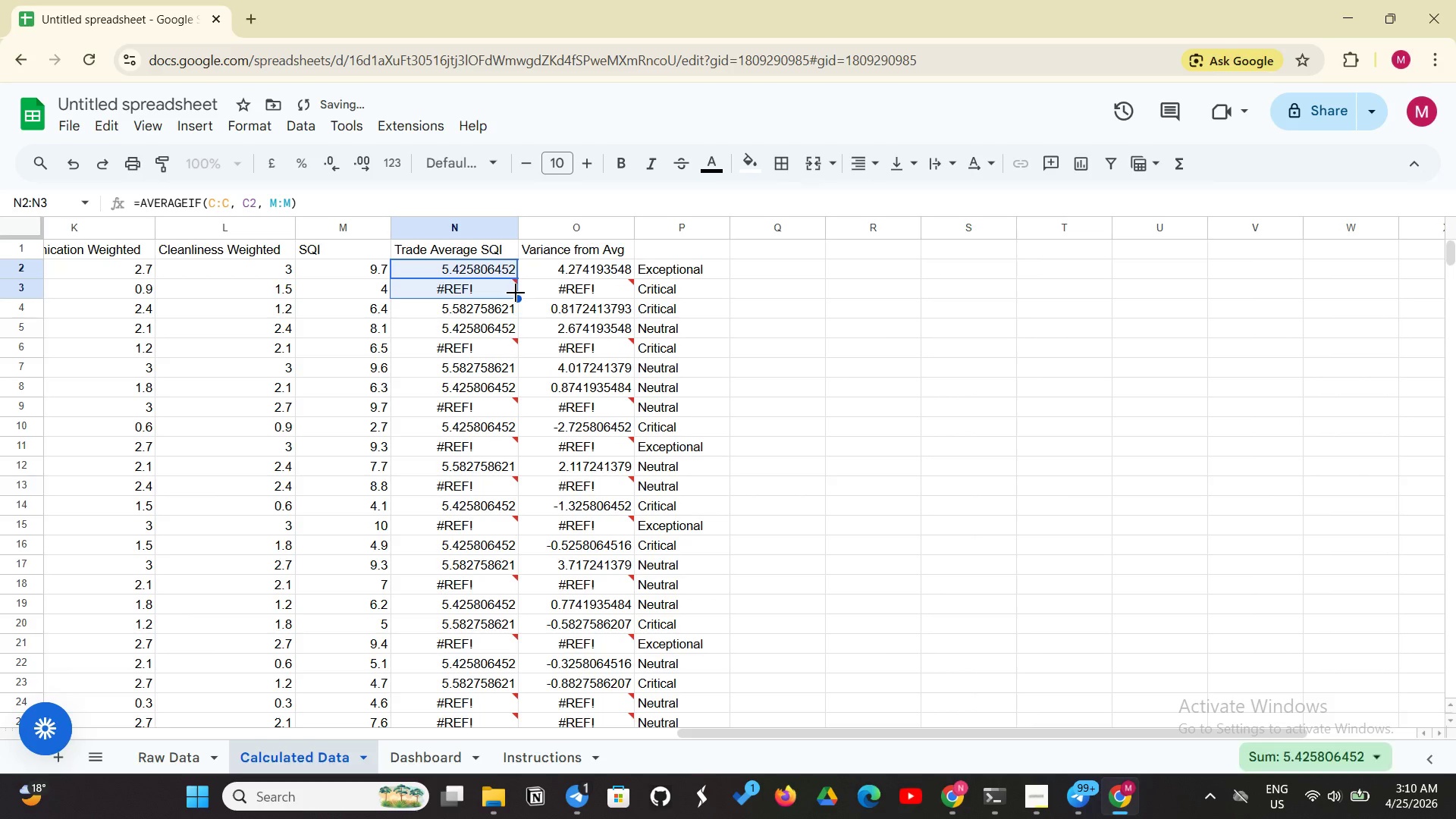 
left_click([474, 287])
 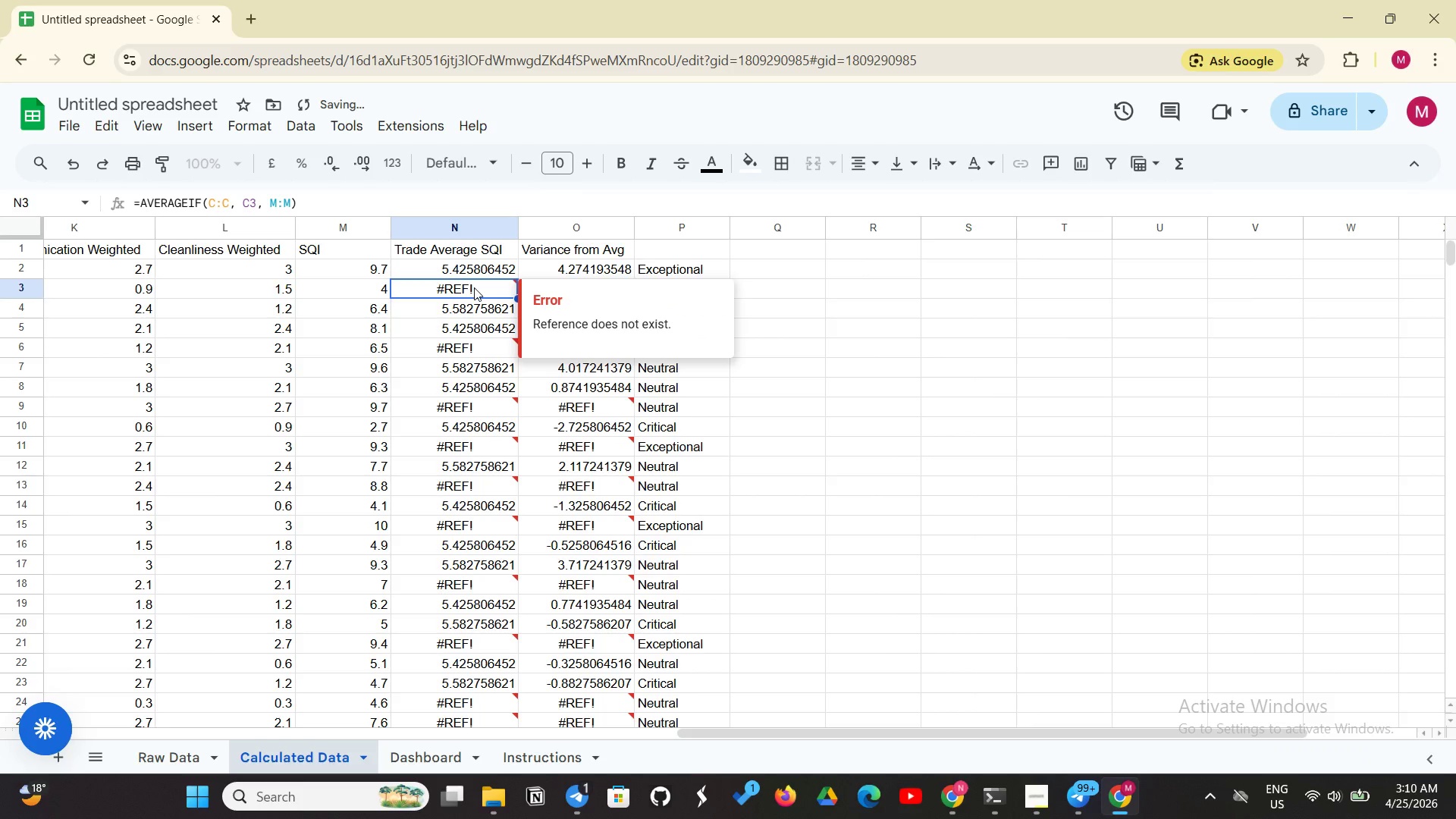 
double_click([474, 287])
 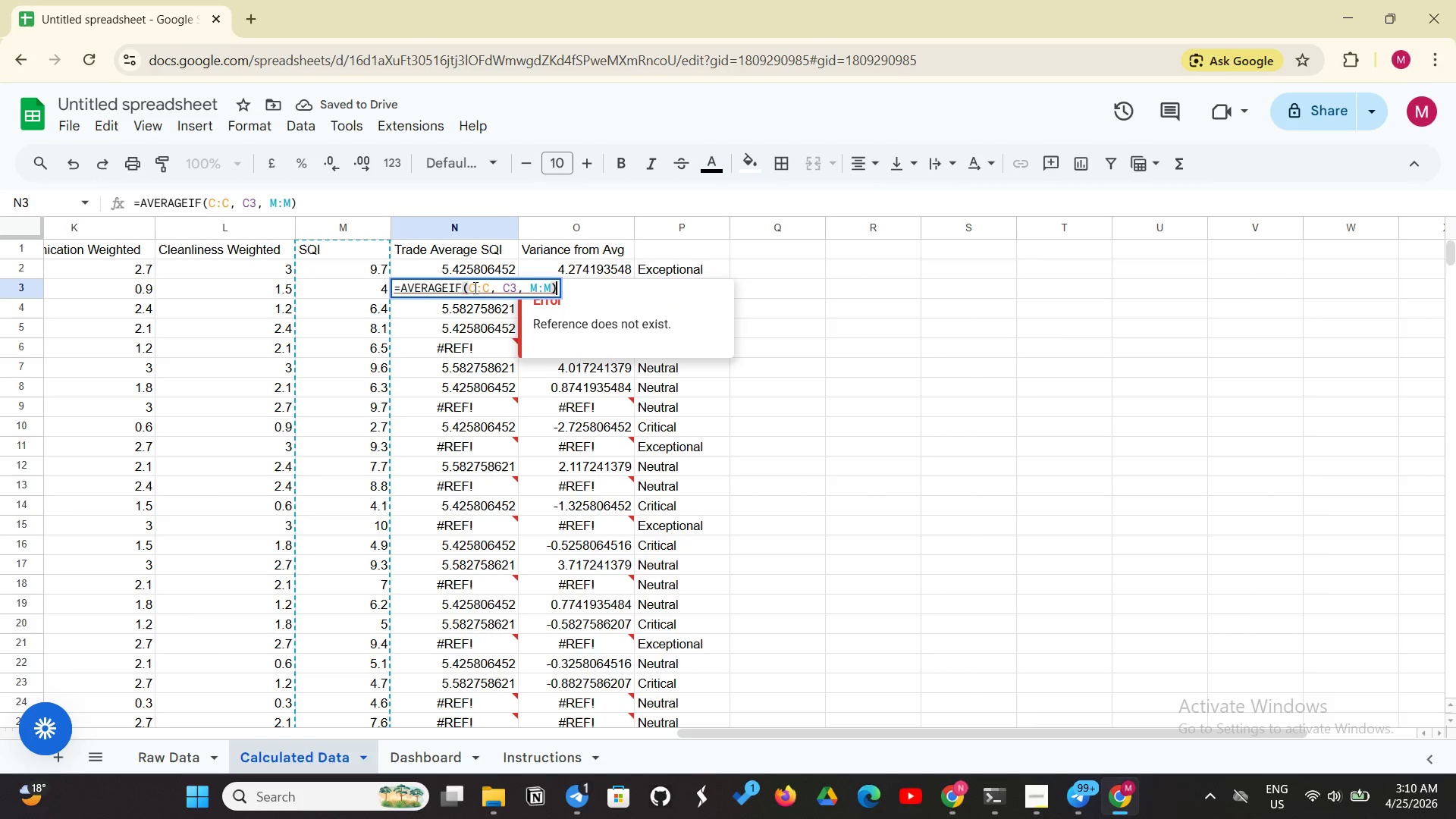 
triple_click([474, 287])
 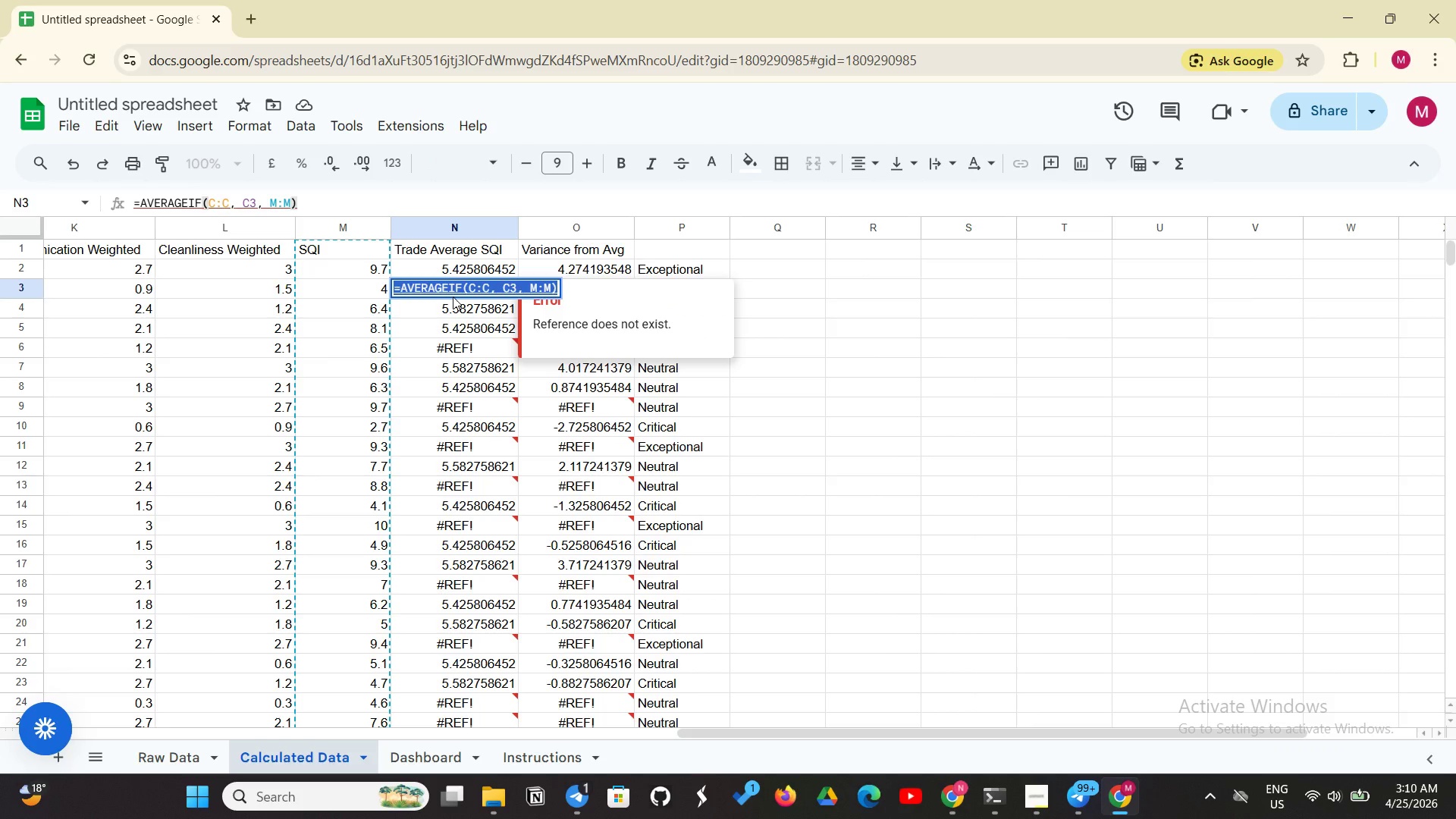 
wait(9.05)
 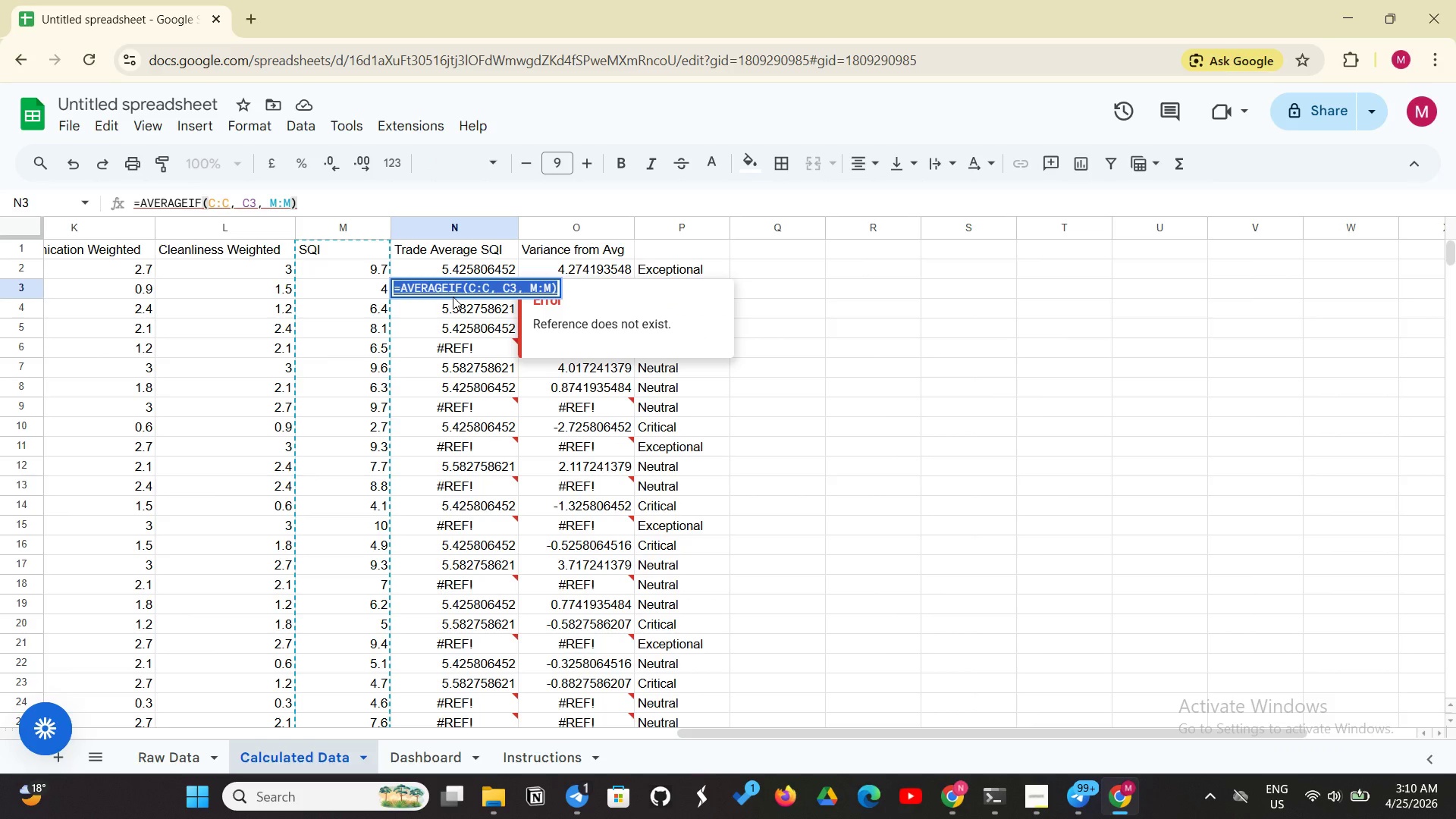 
left_click([839, 406])
 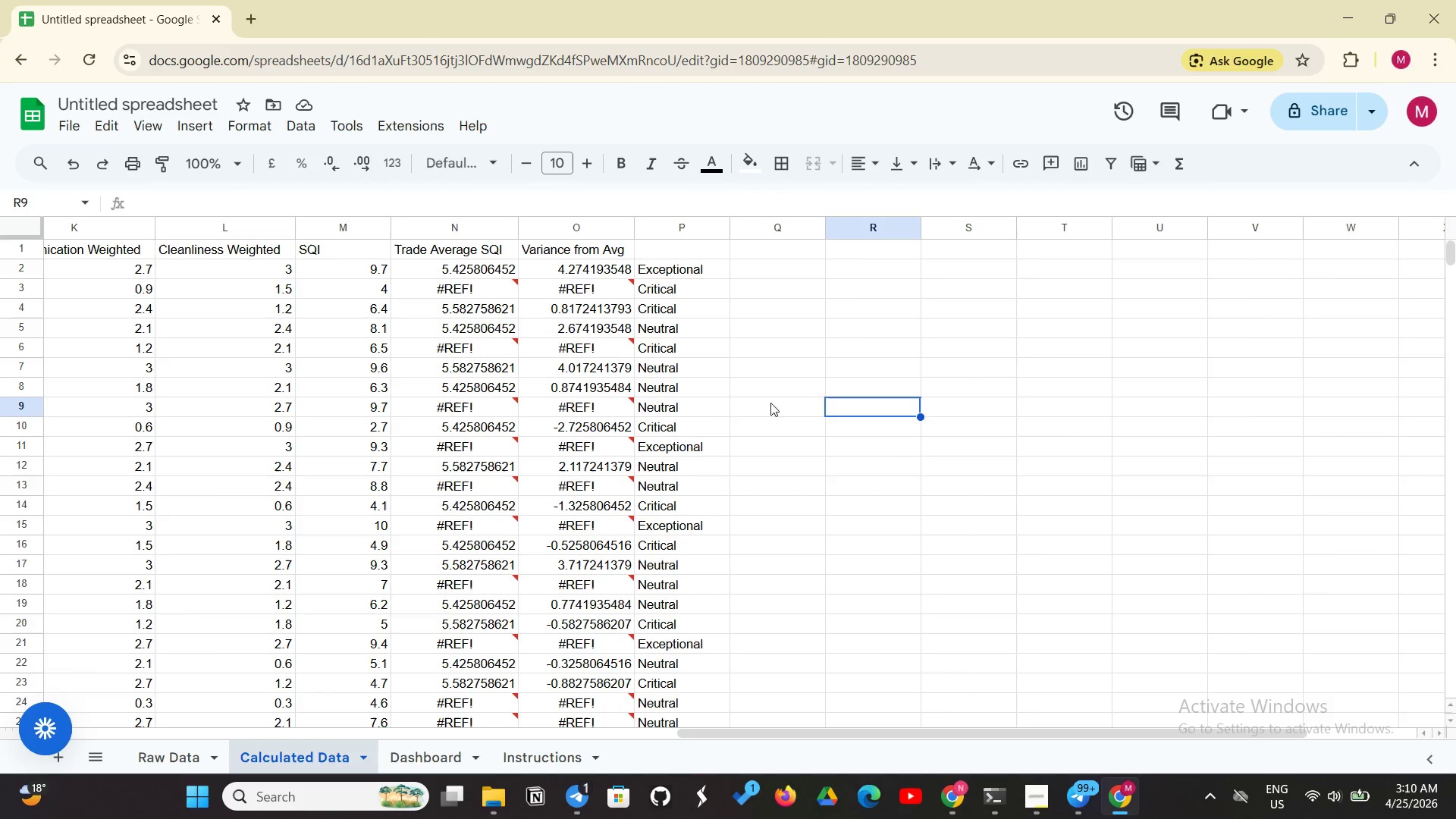 
scroll: coordinate [610, 479], scroll_direction: down, amount: 16.0
 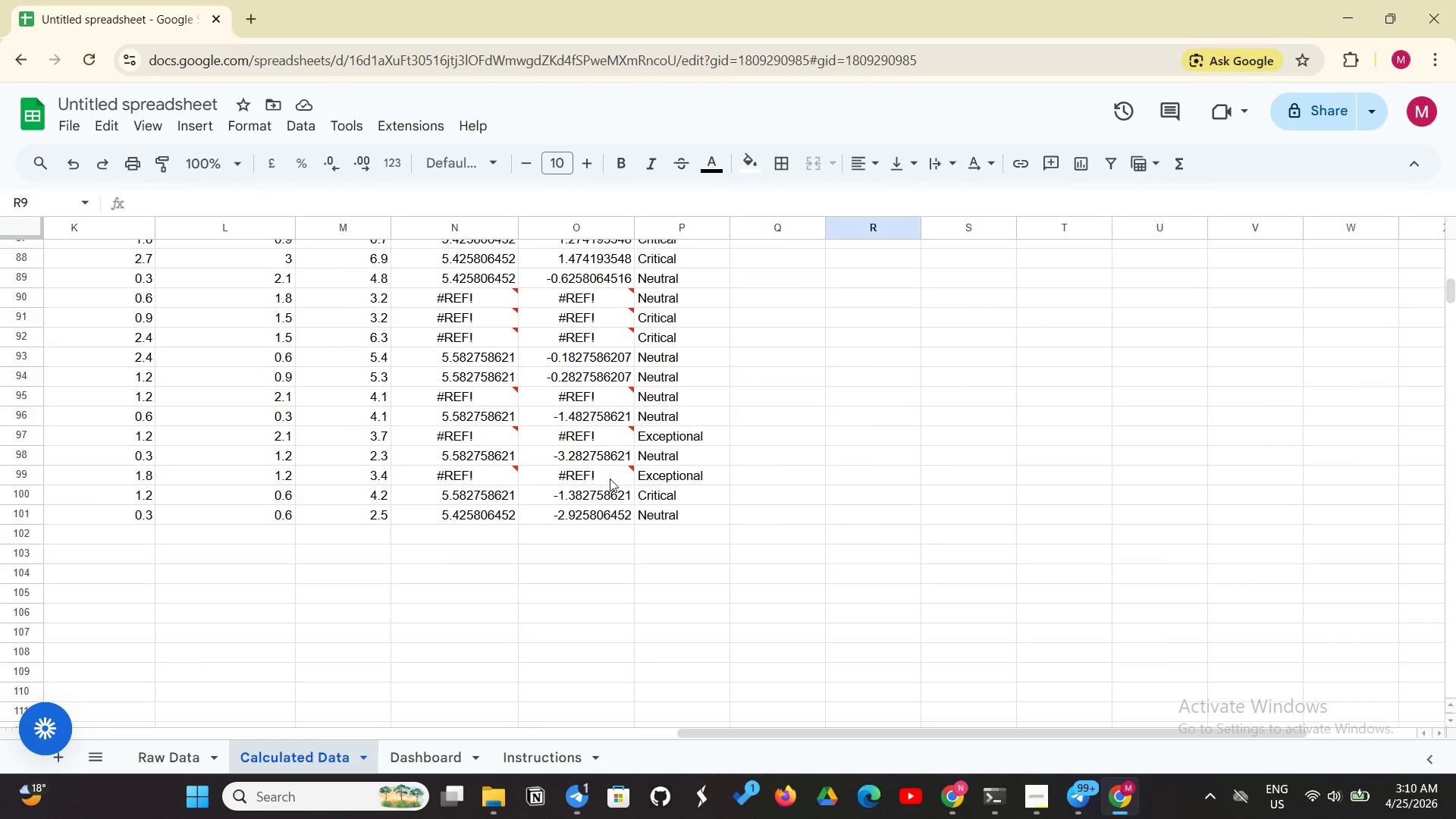 
left_click([610, 479])
 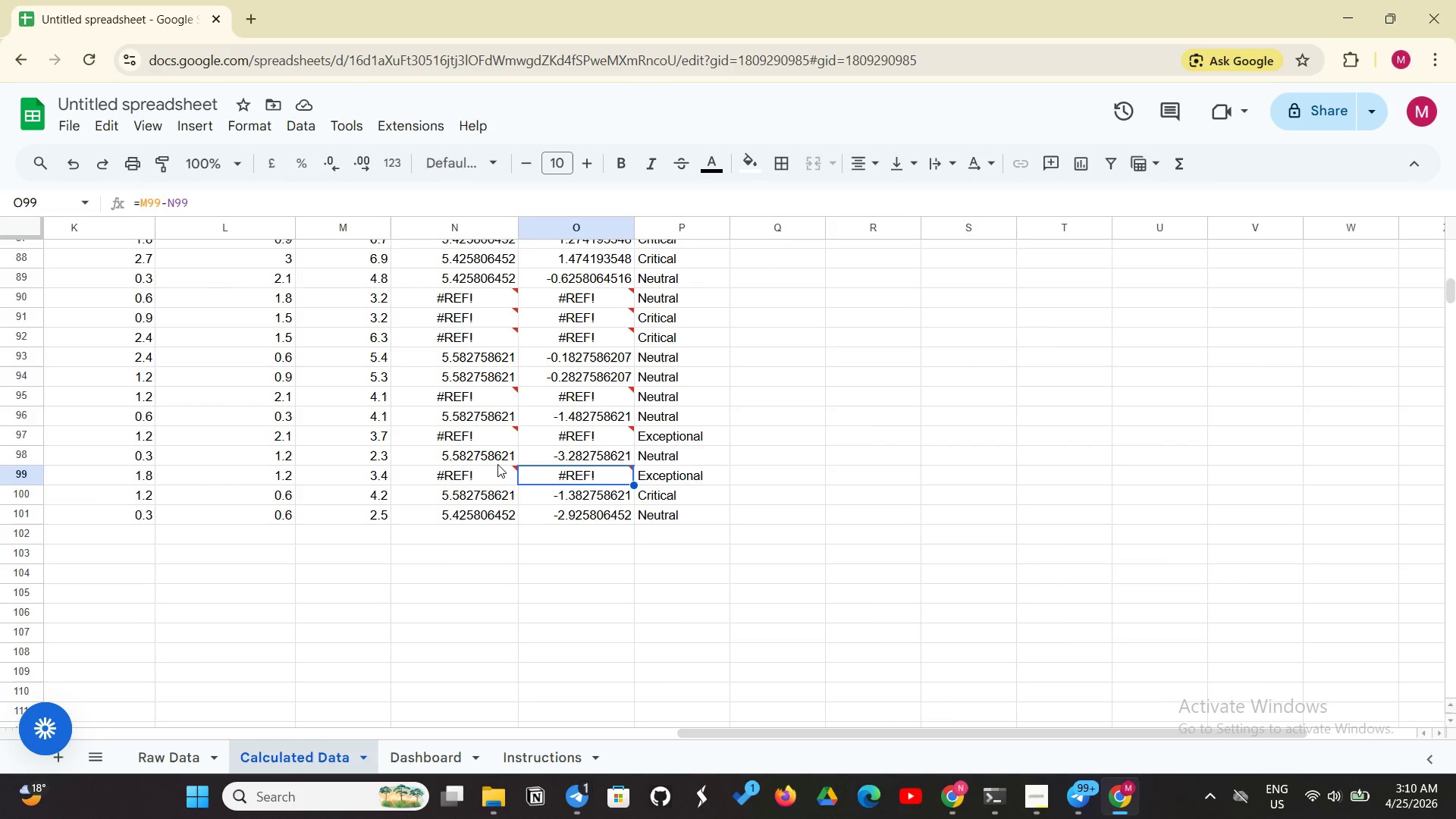 
left_click([488, 469])
 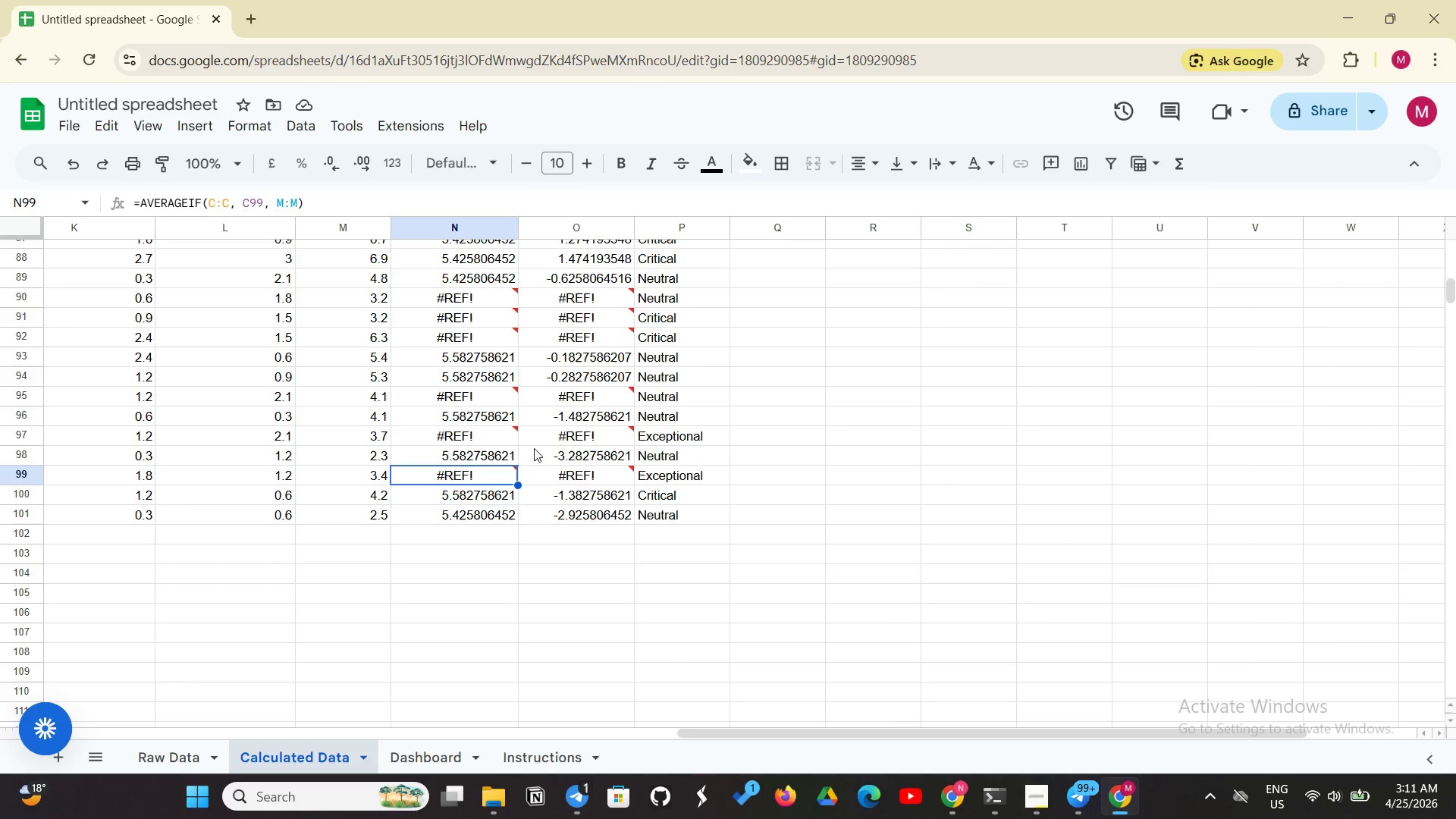 
wait(50.2)
 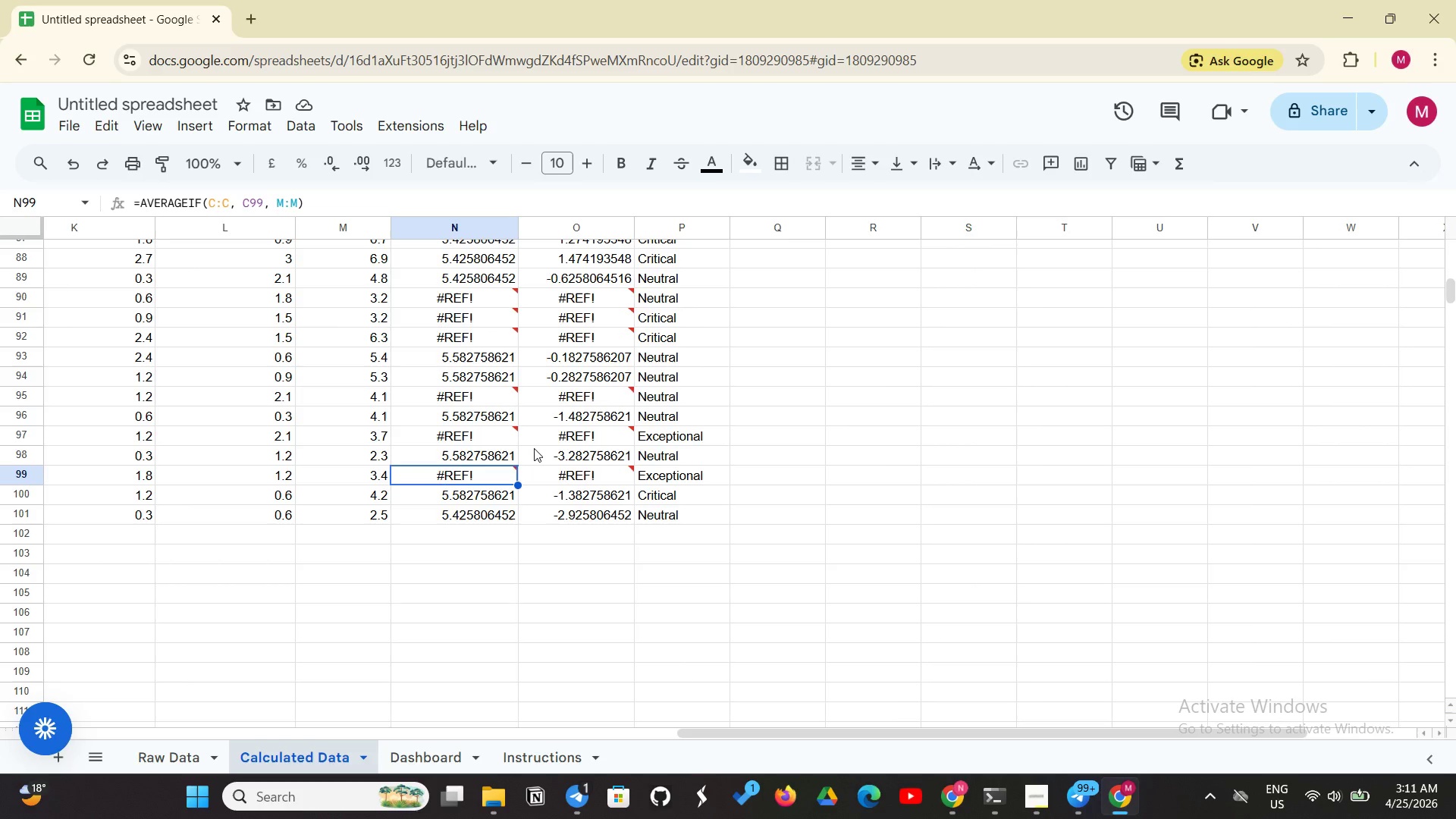 
scroll: coordinate [618, 439], scroll_direction: up, amount: 22.0
 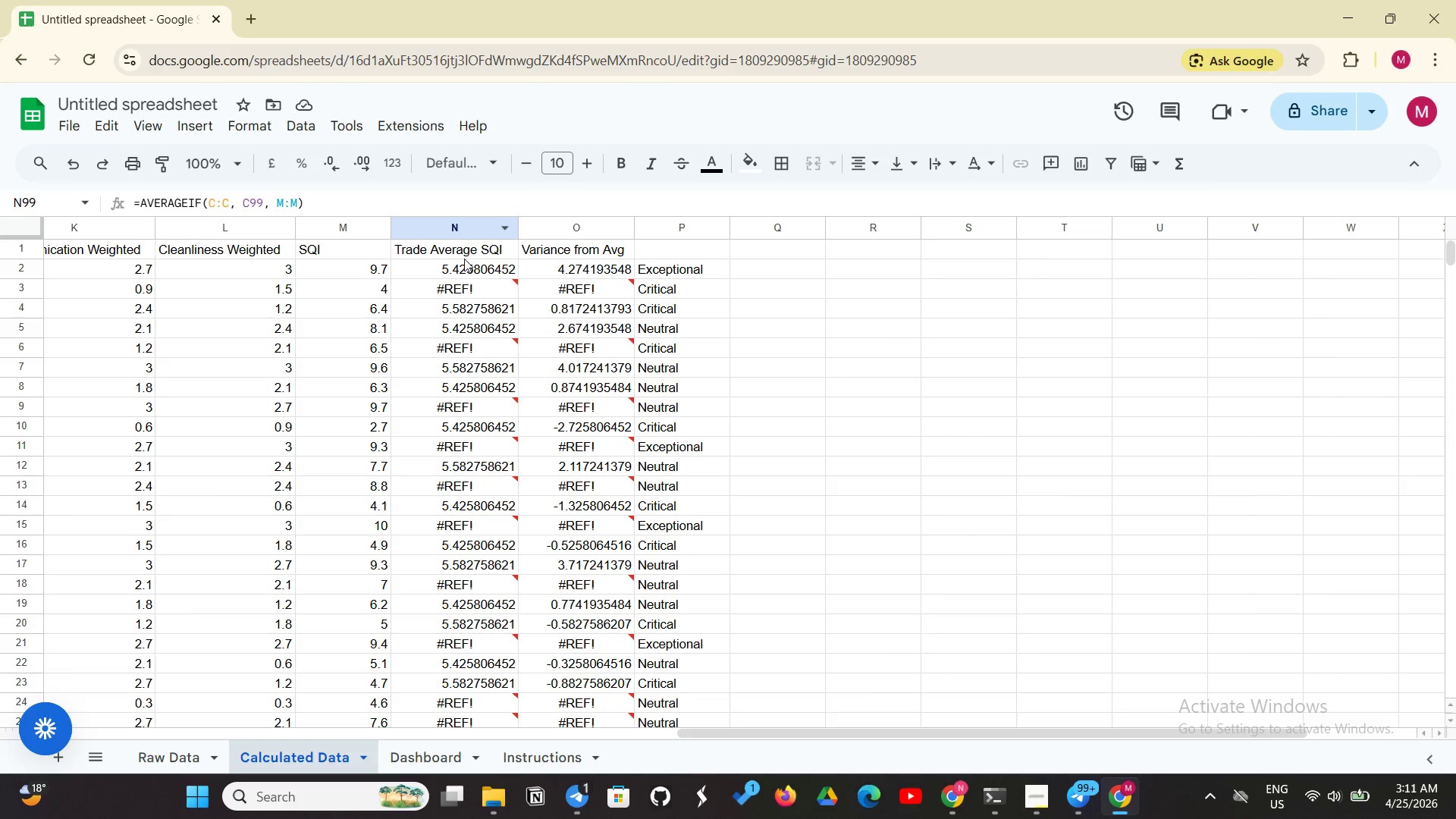 
left_click([467, 268])
 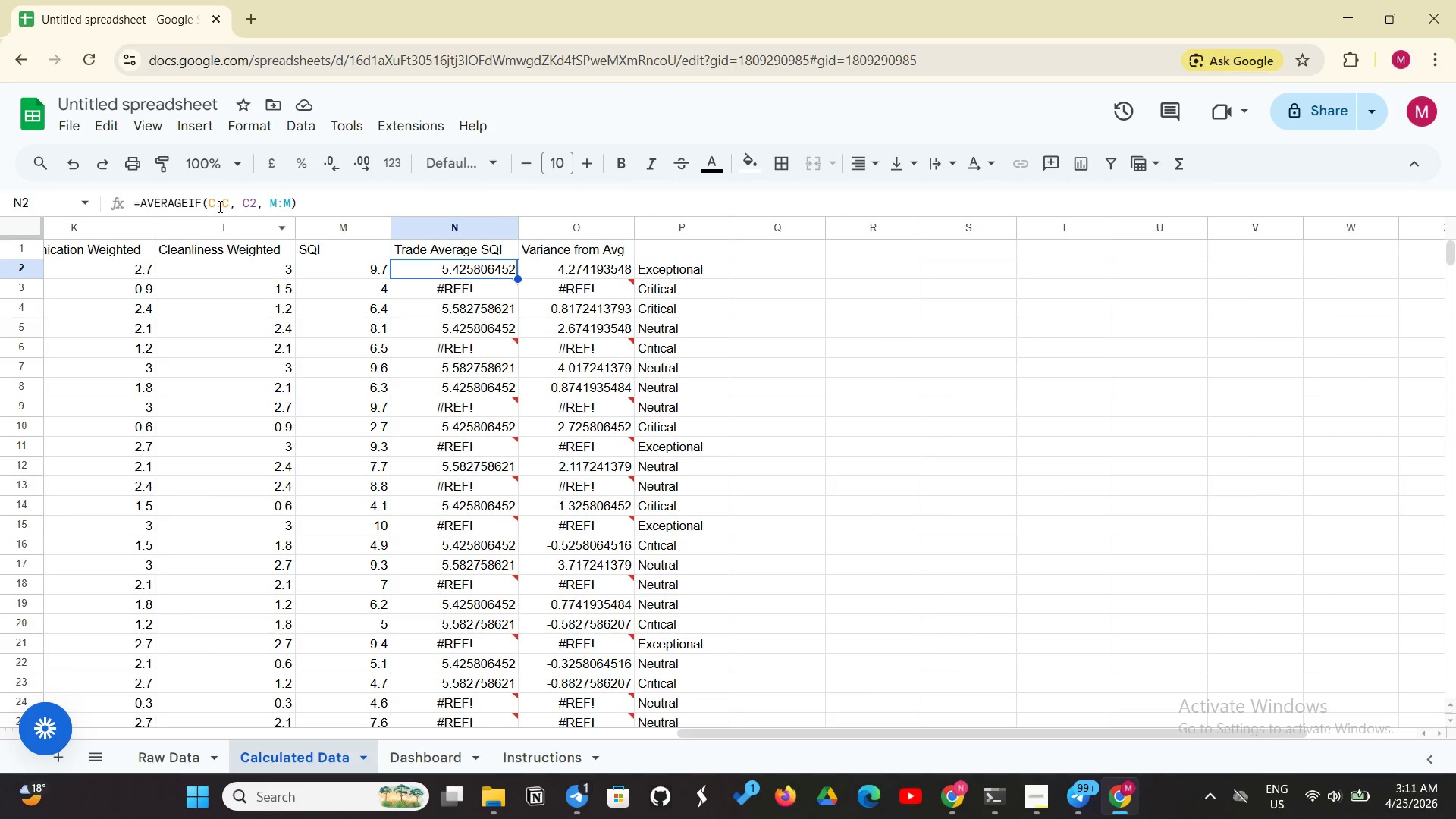 
left_click([207, 208])
 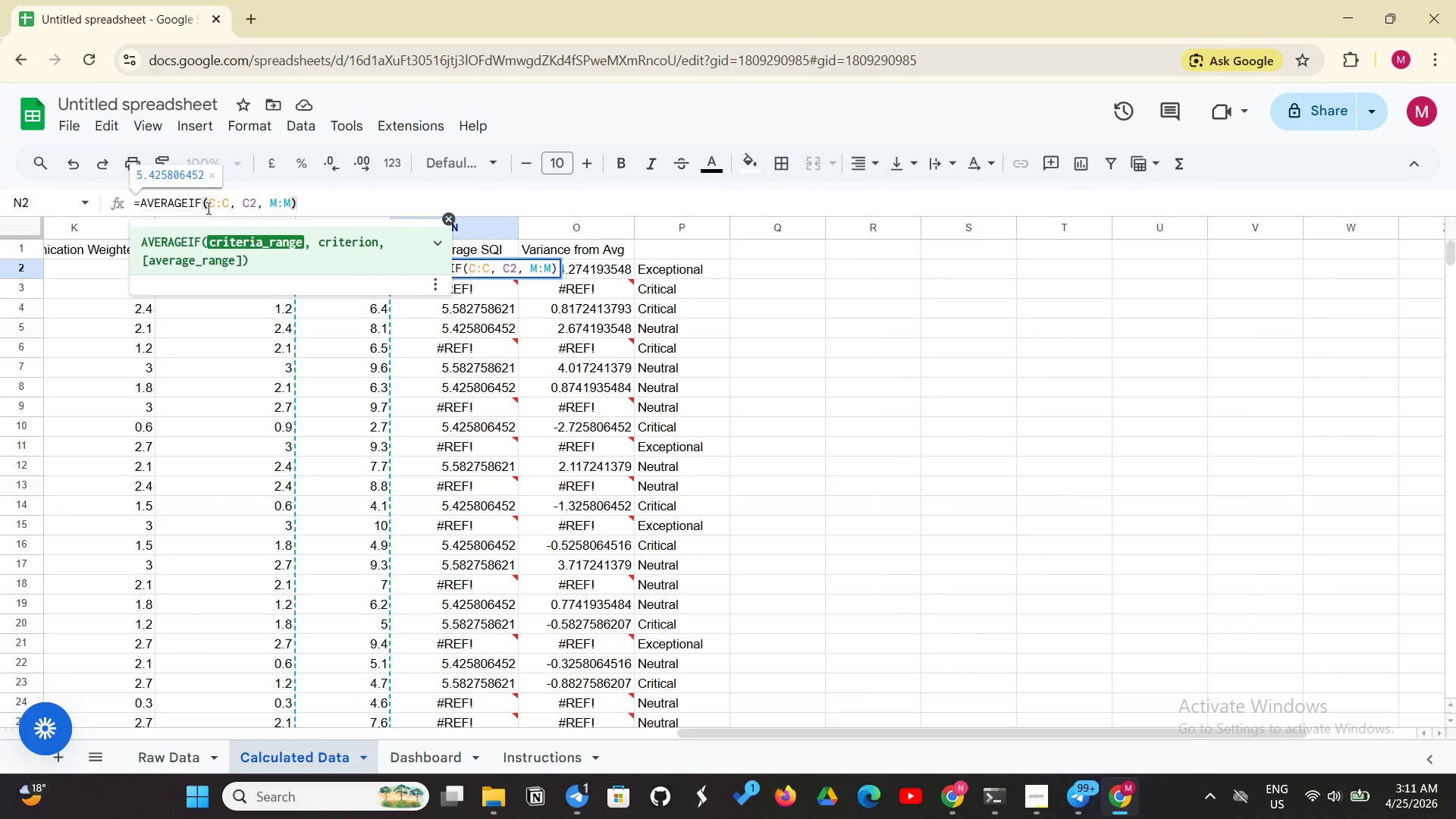 
key(Shift+4)
 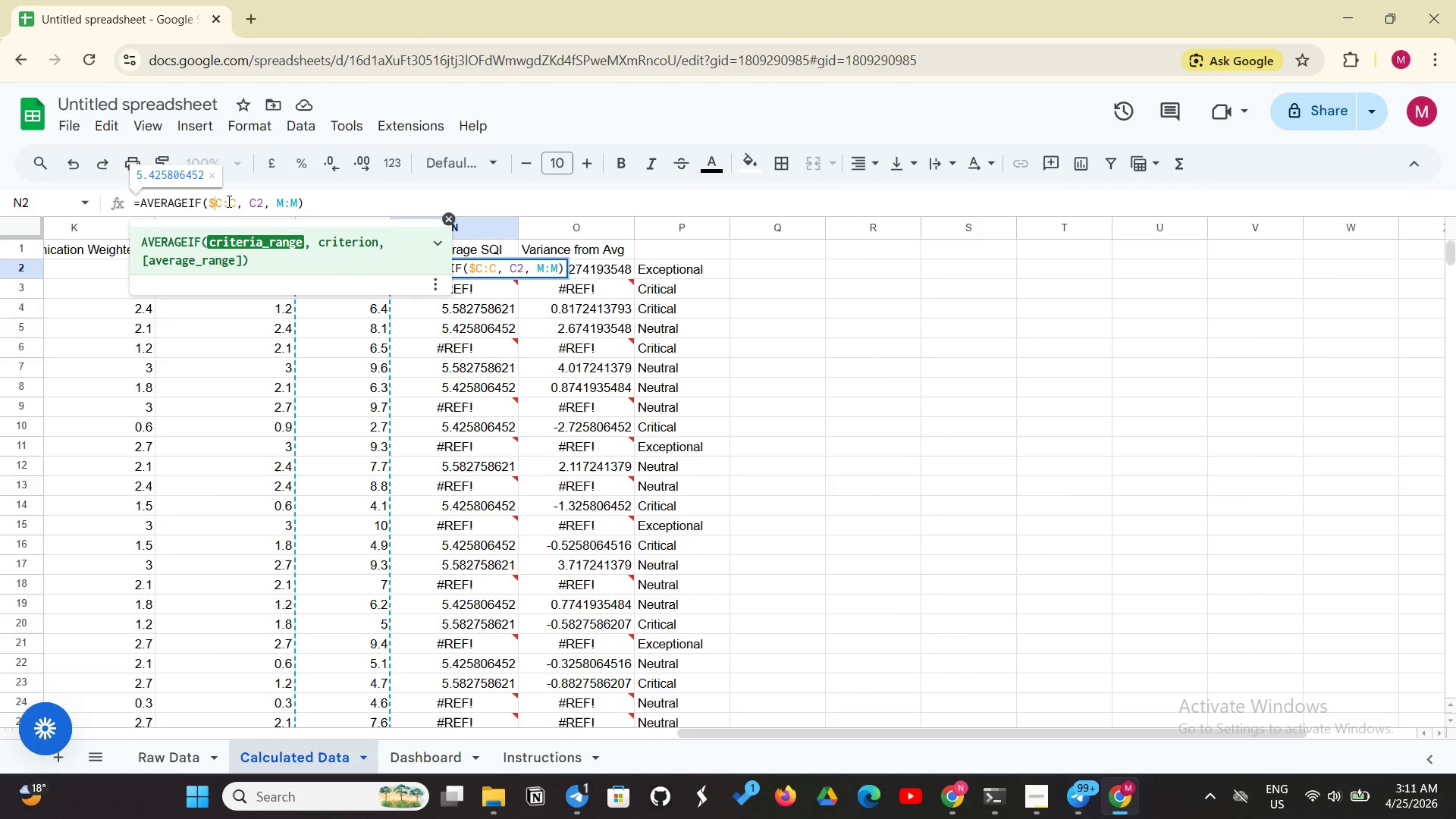 
left_click([223, 202])
 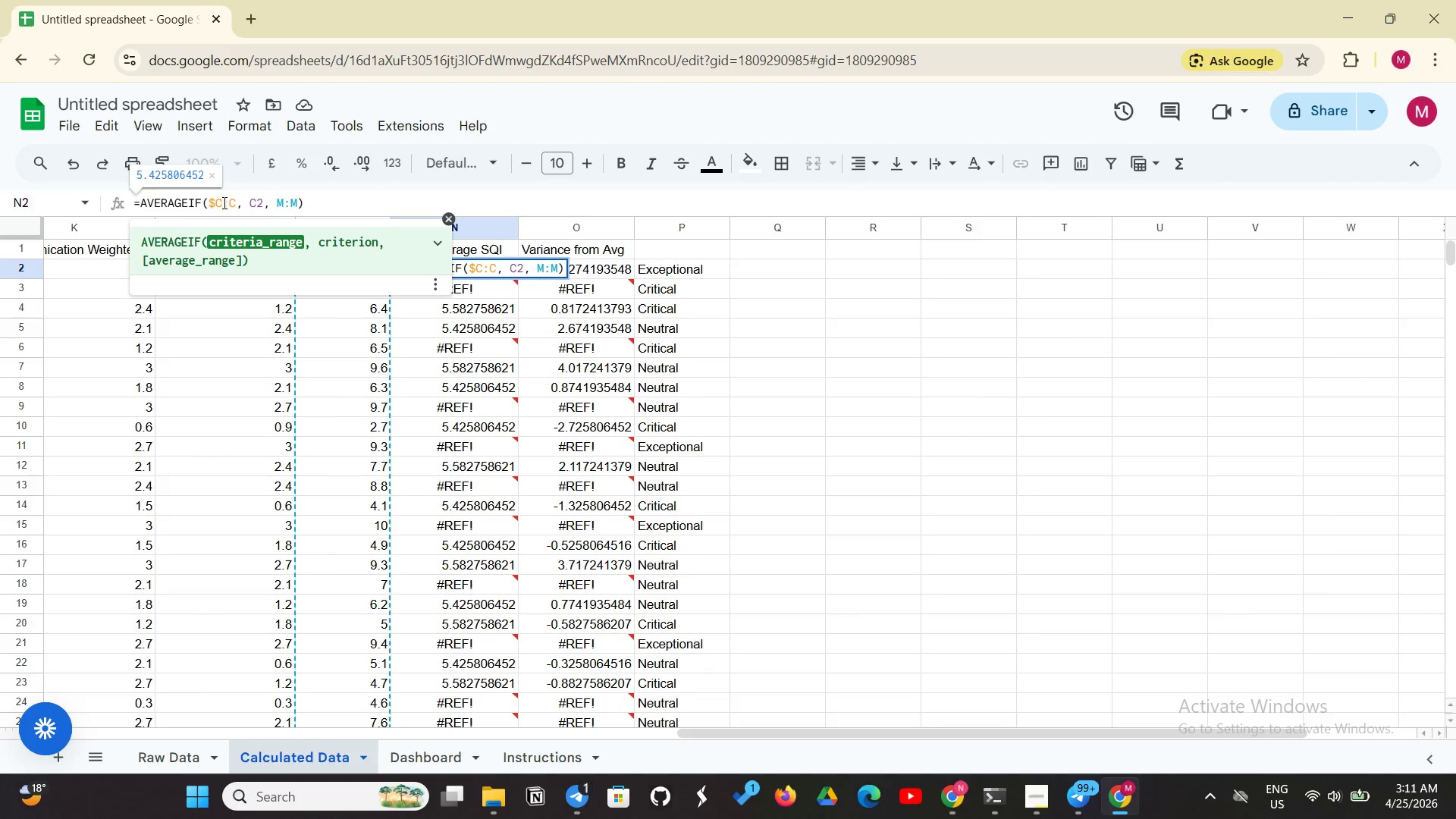 
key(Shift+4)
 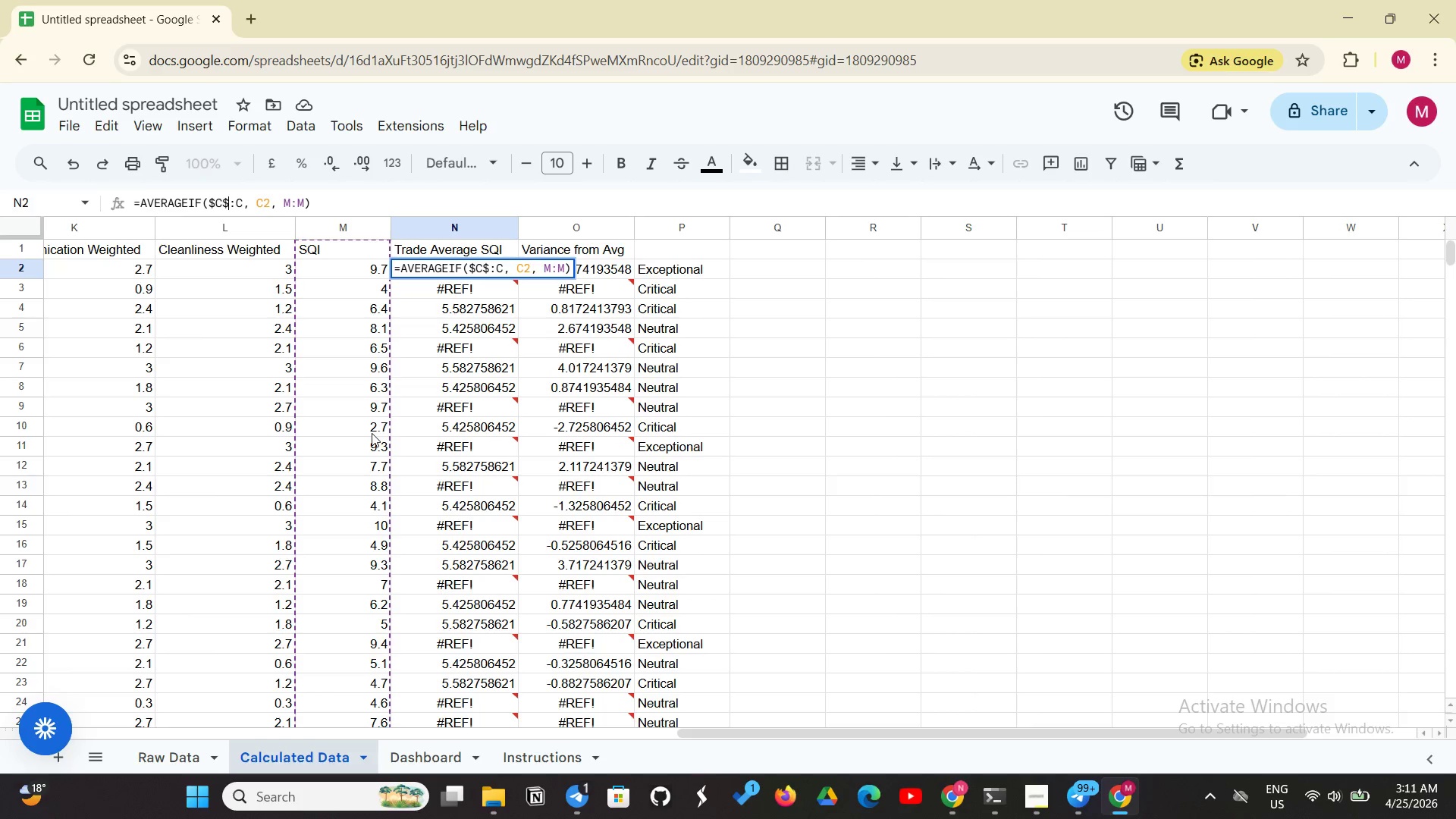 
wait(5.94)
 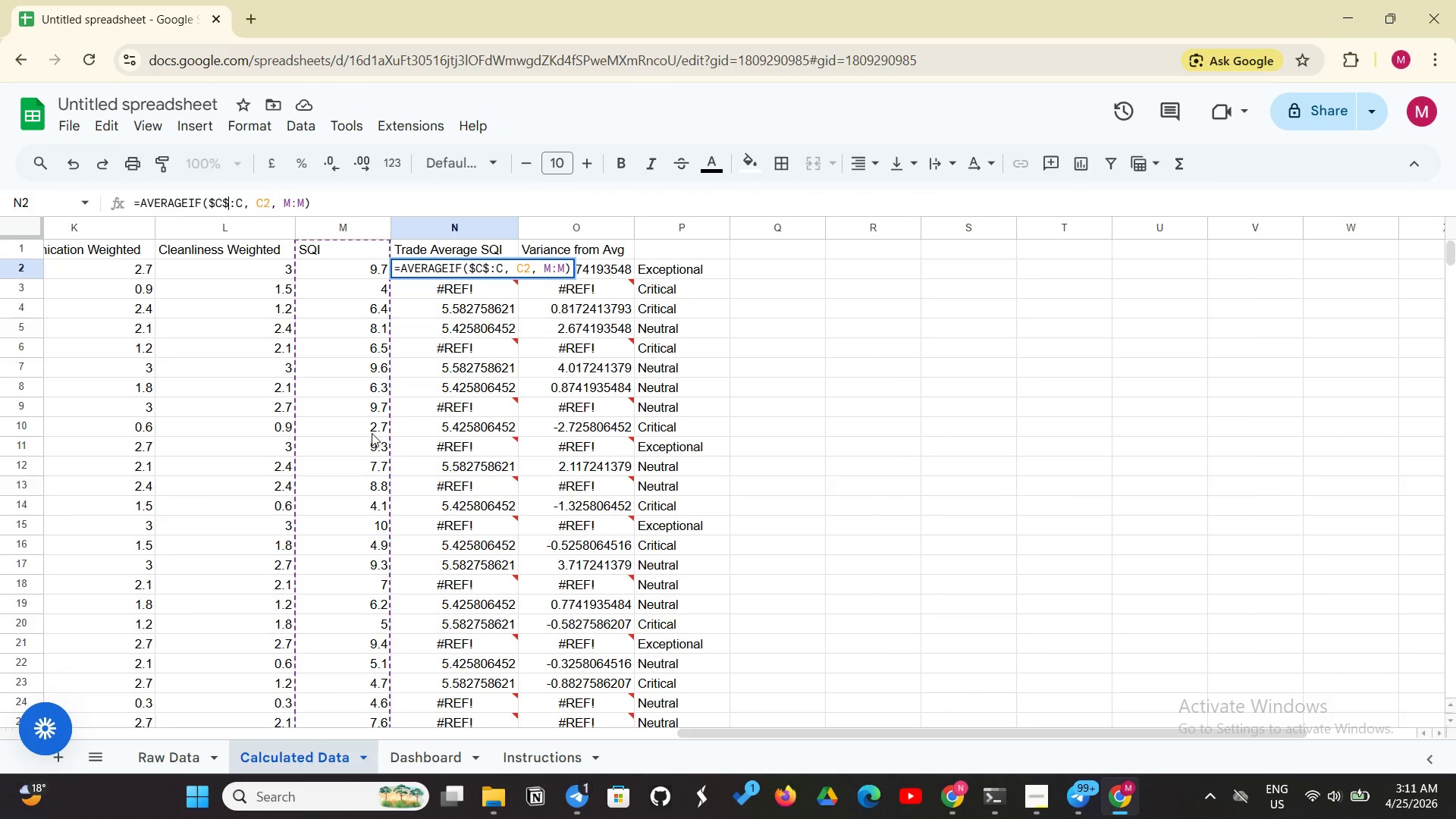 
key(2)
 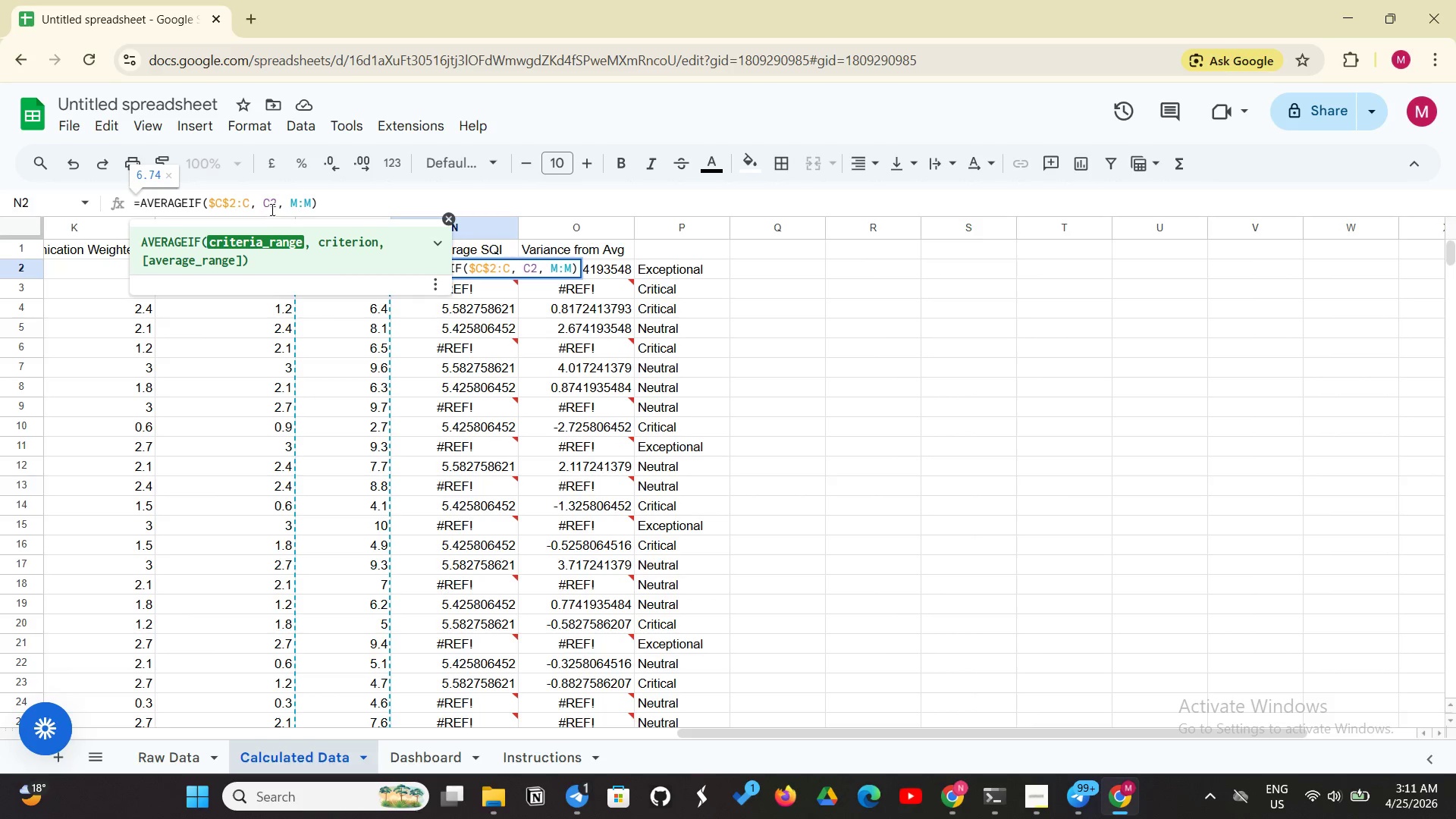 
left_click([246, 197])
 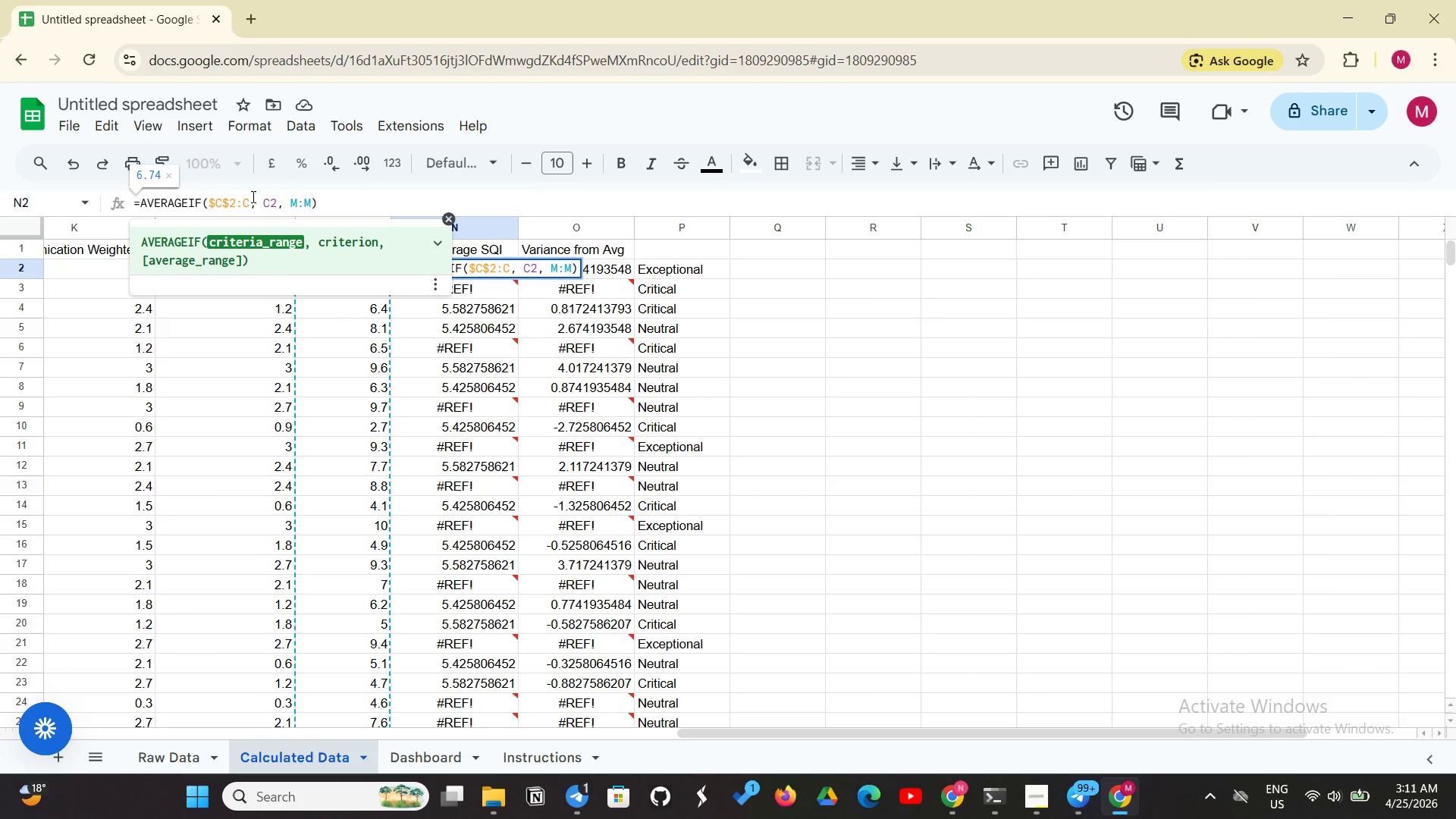 
left_click([252, 196])
 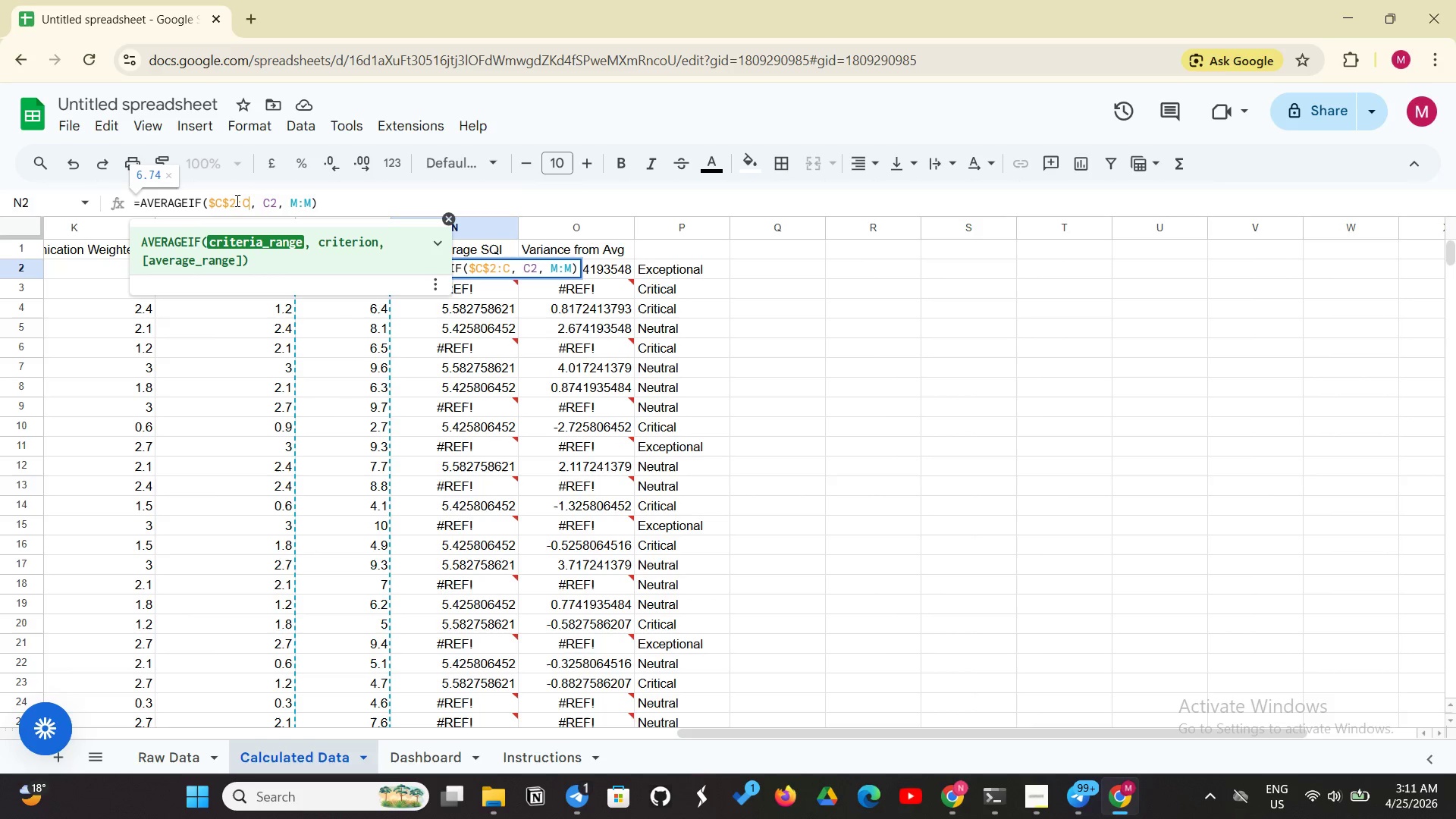 
left_click([240, 203])
 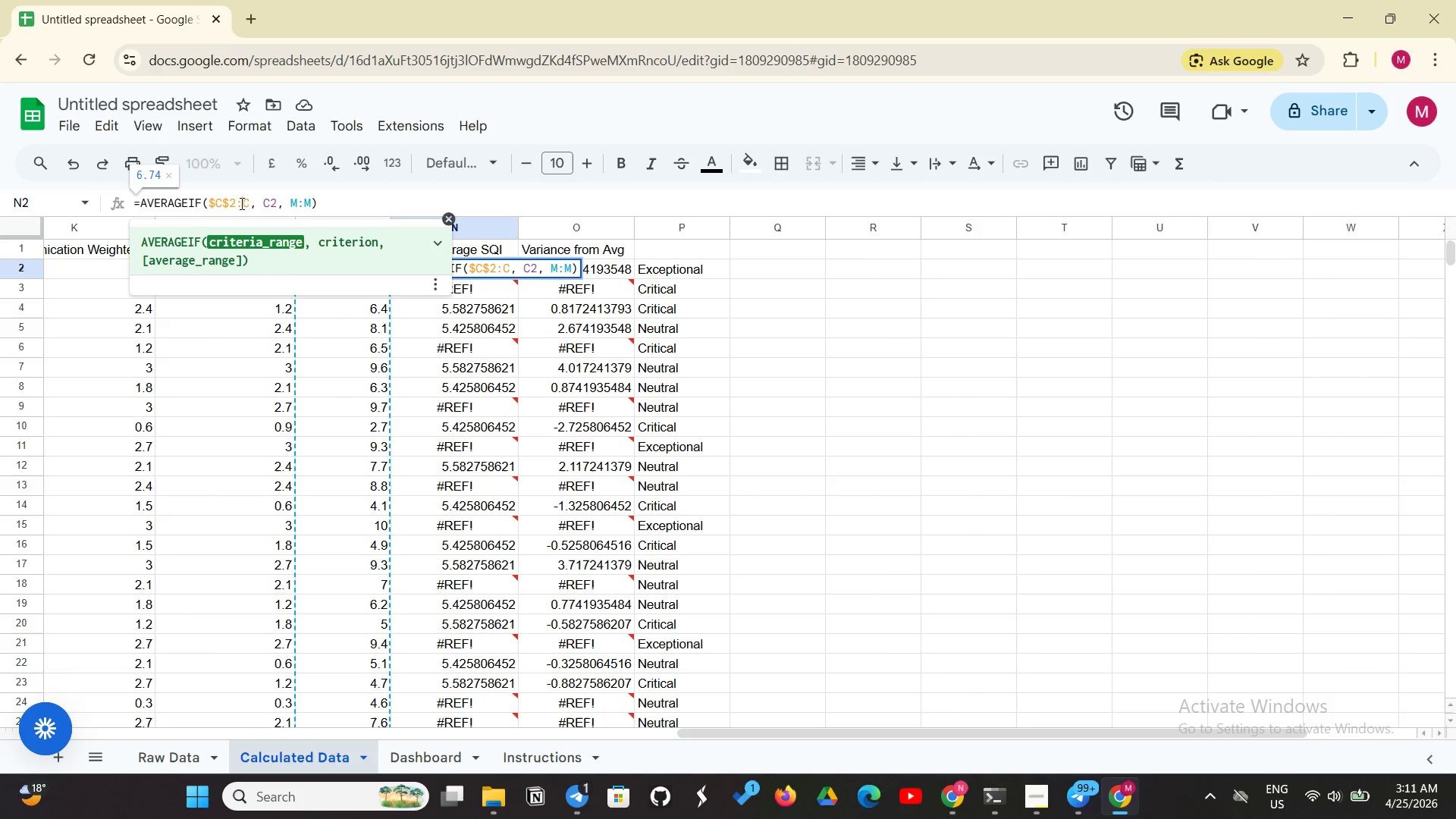 
left_click([240, 203])
 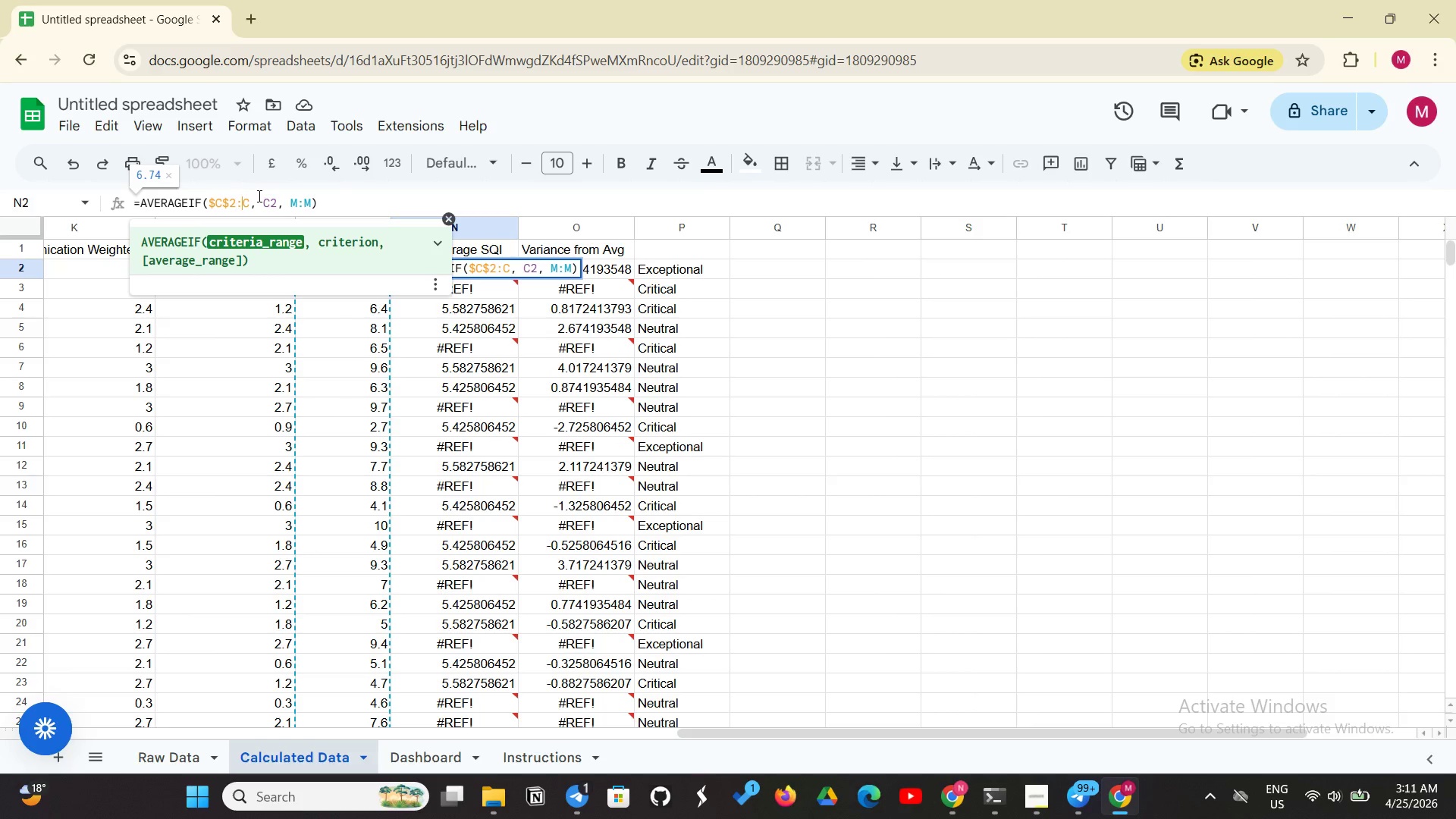 
key(Shift+4)
 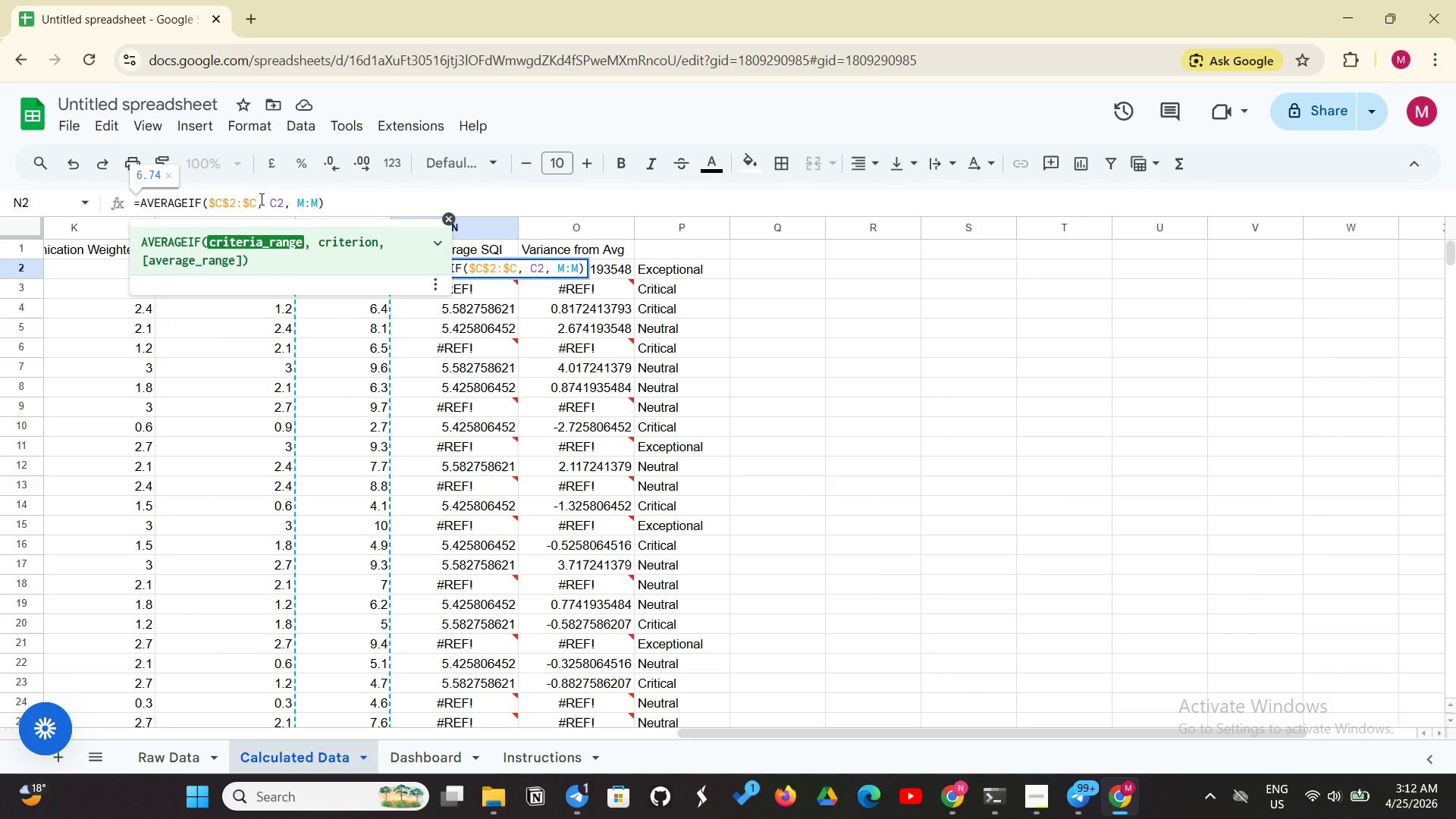 
left_click([257, 203])
 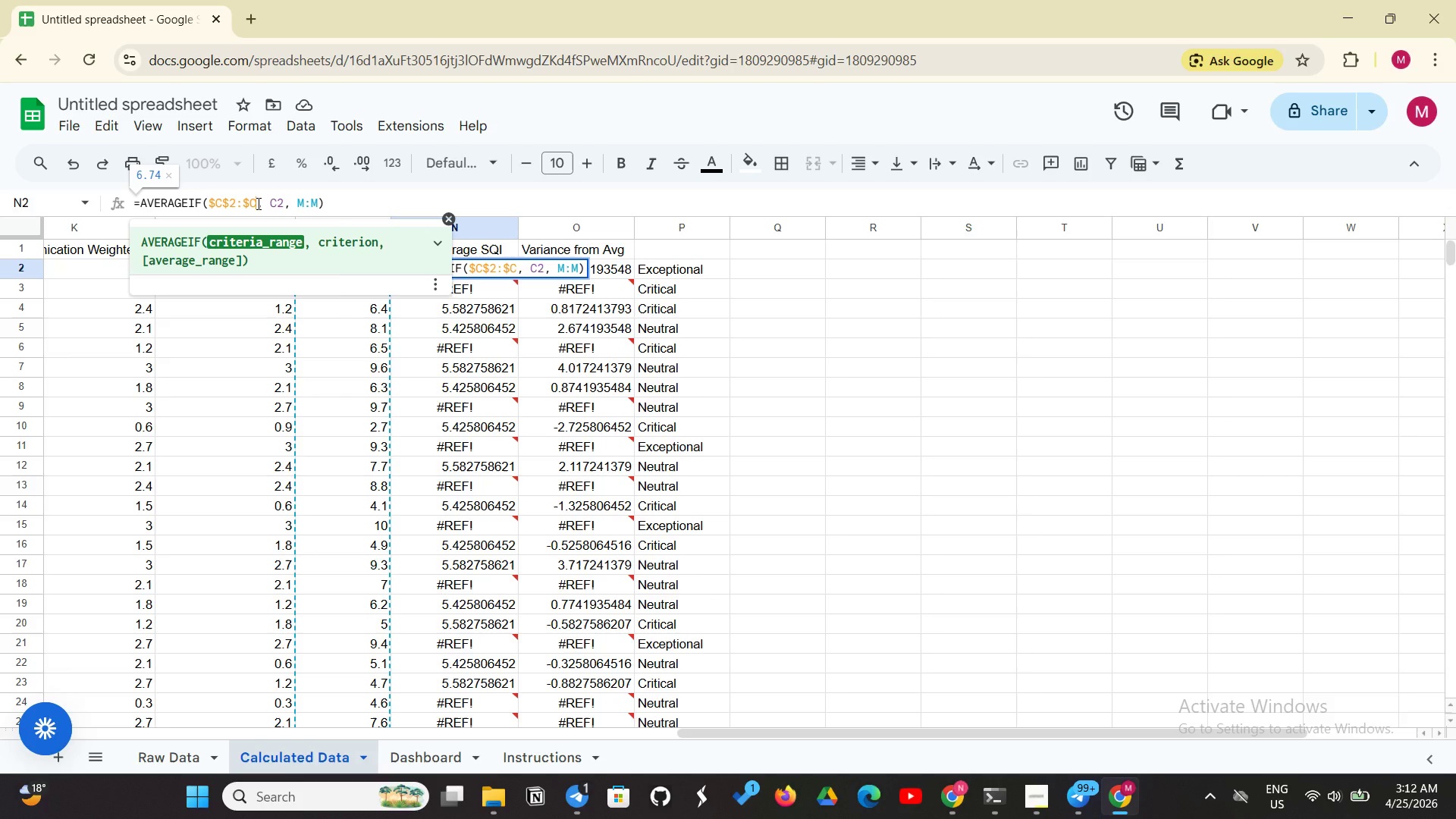 
type($101)
 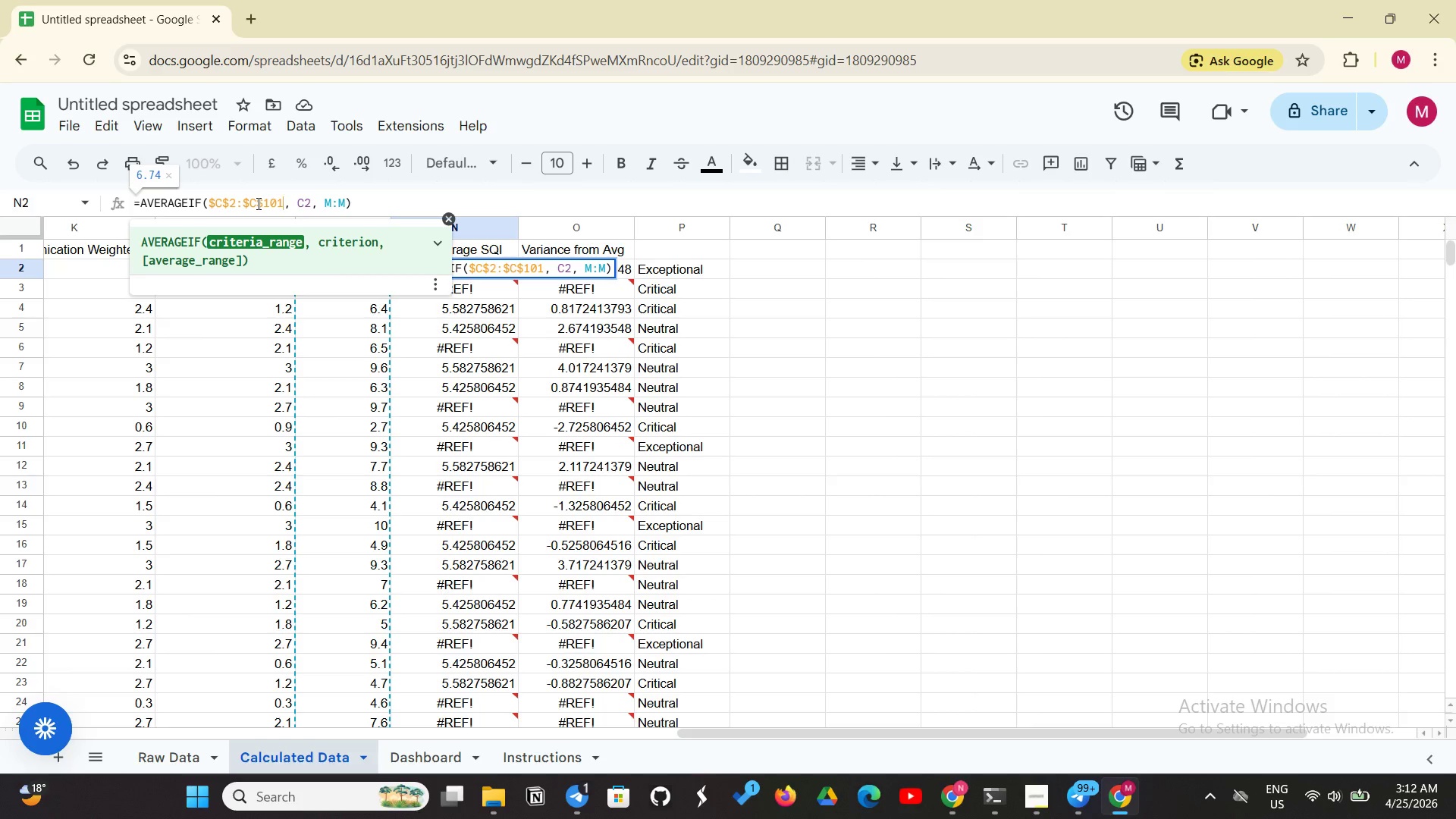 
wait(10.41)
 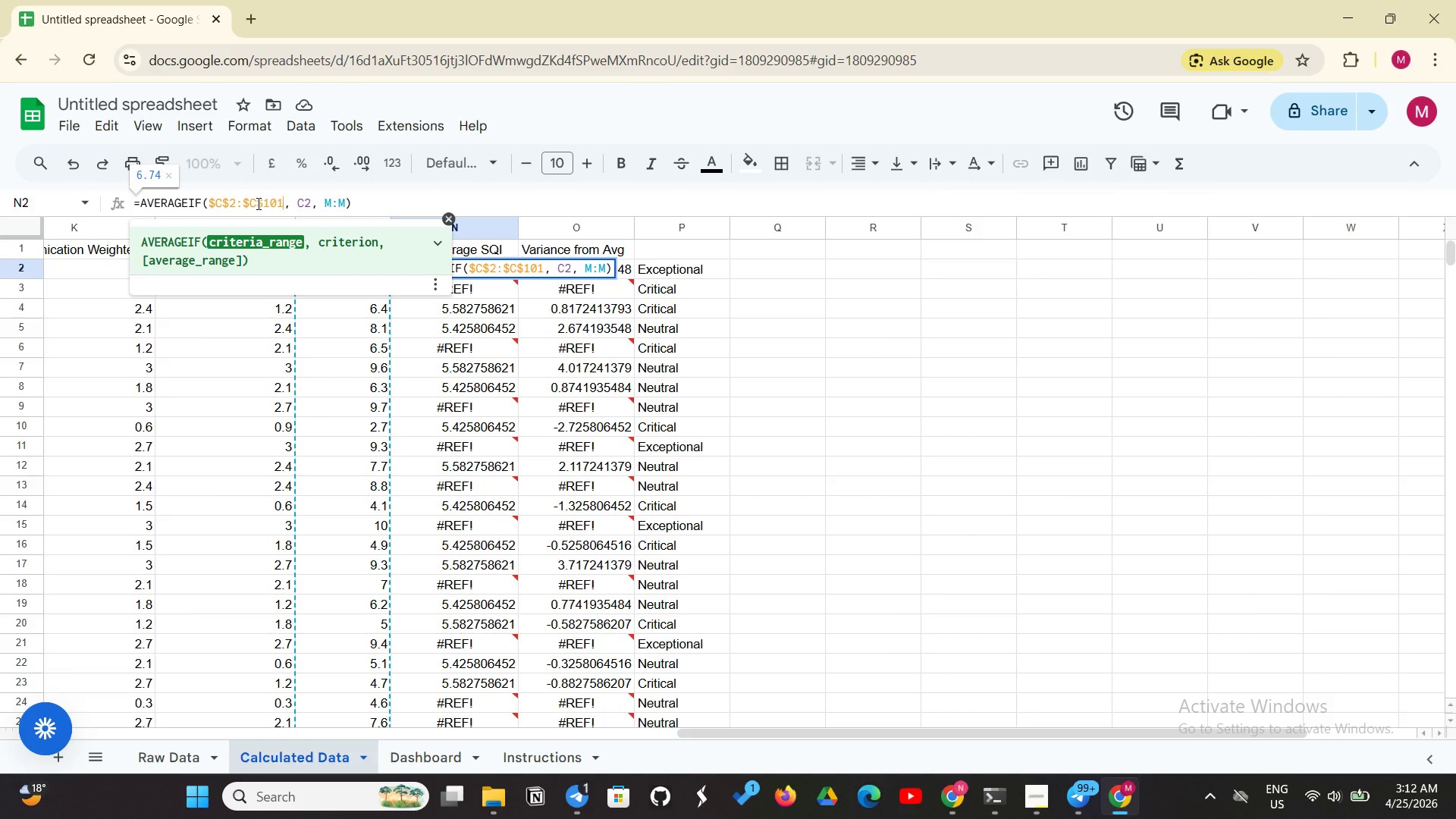 
left_click([322, 210])
 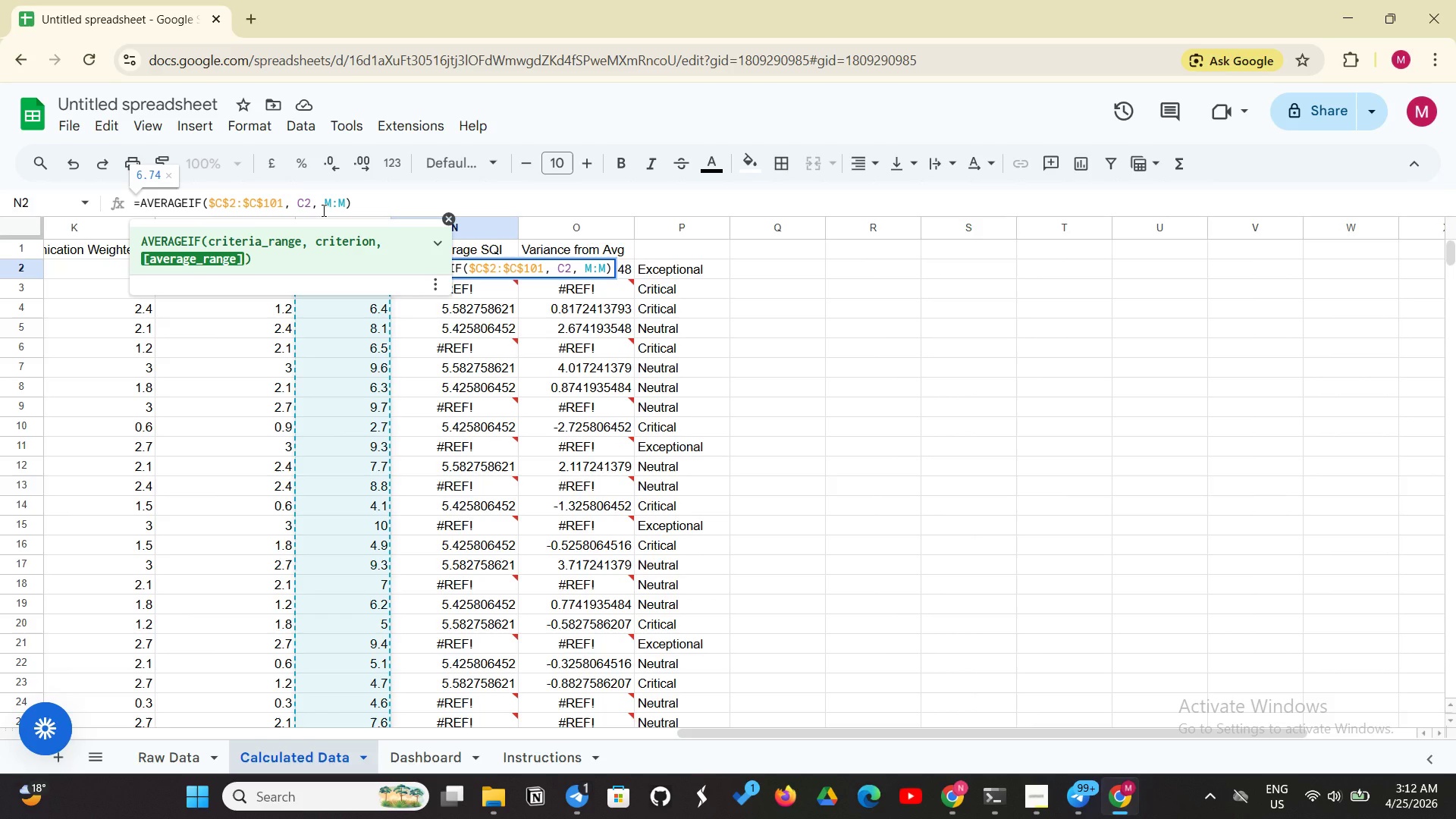 
key(Shift+ShiftLeft)
 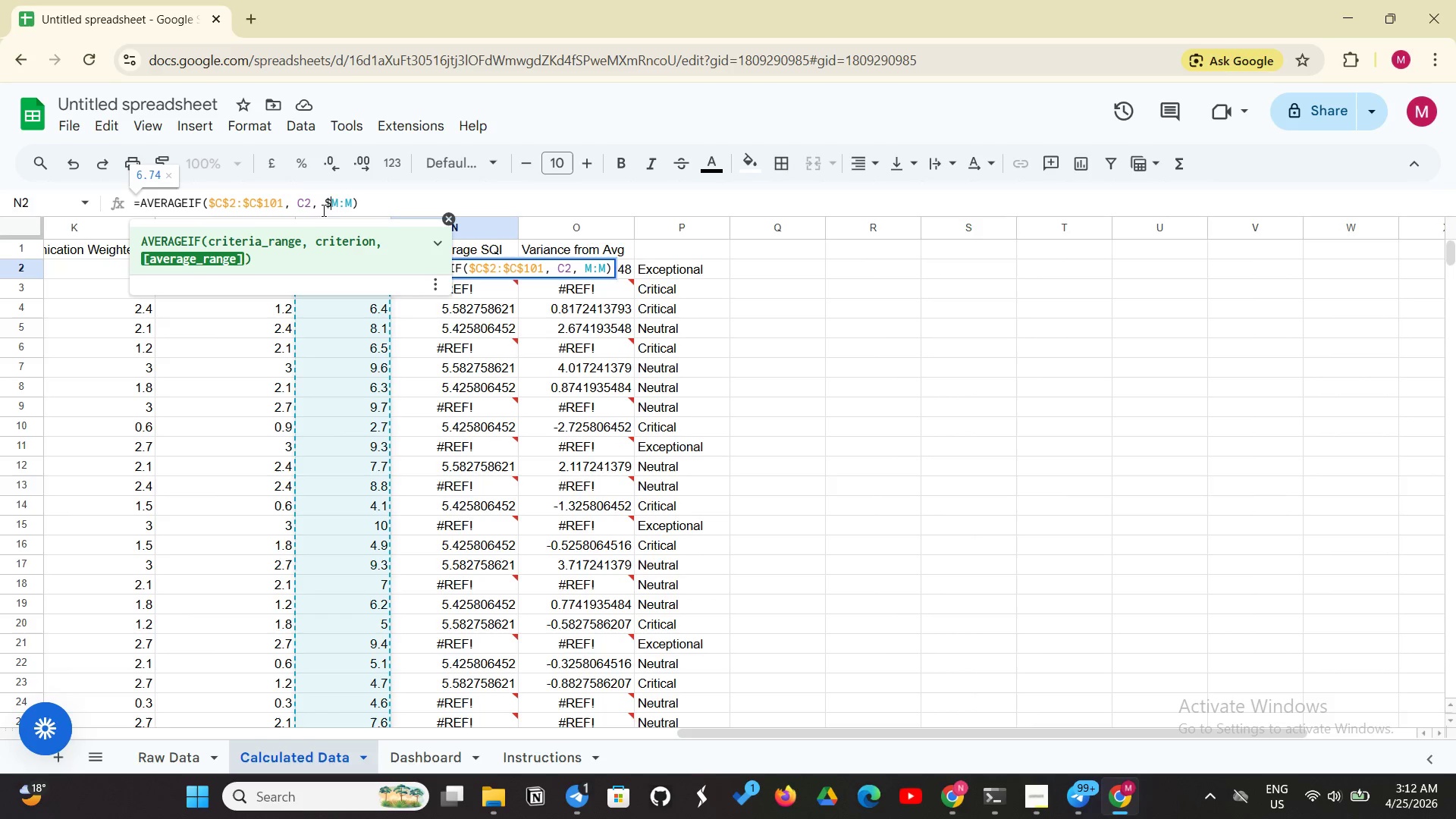 
key(Shift+4)
 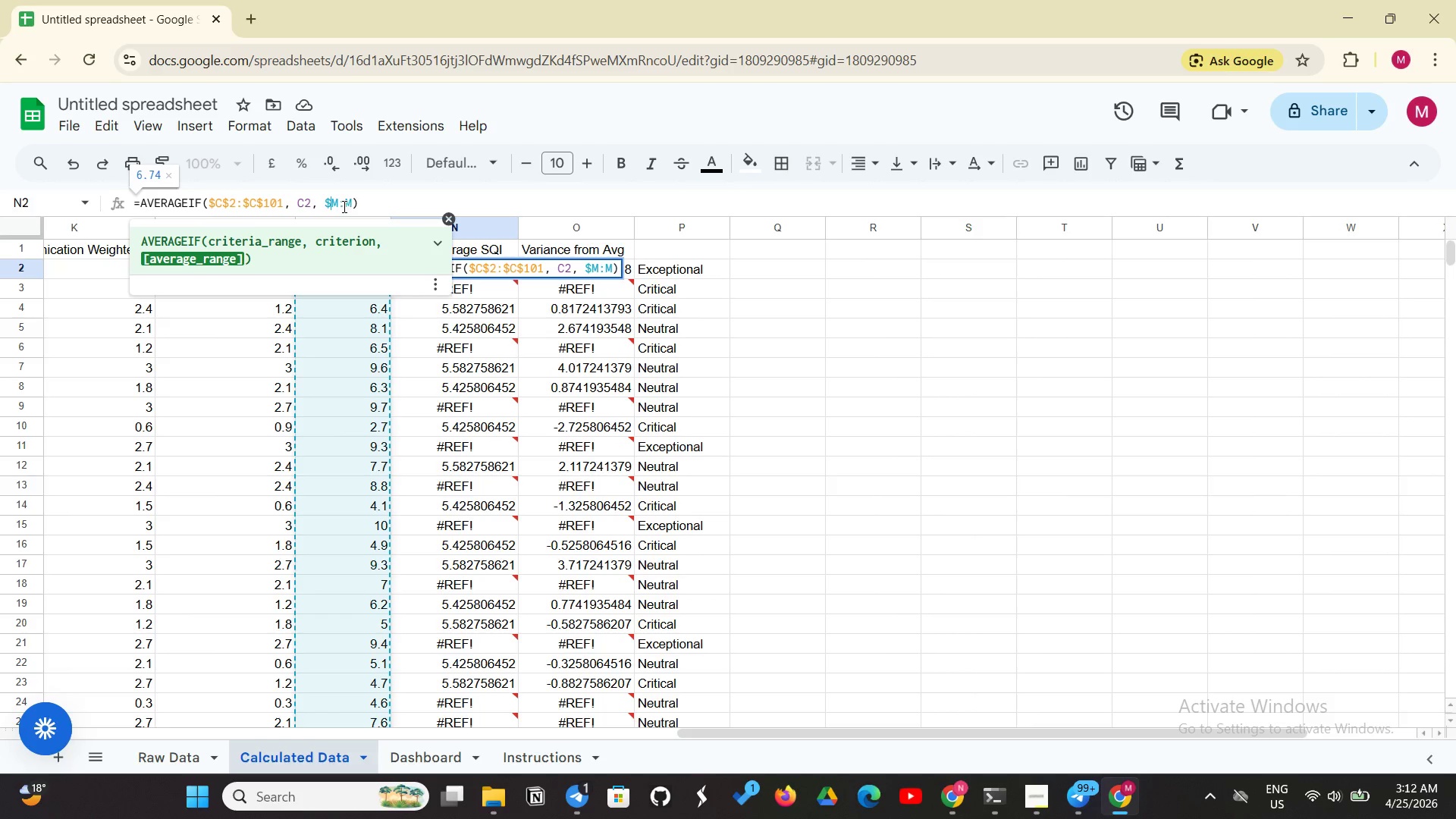 
left_click([334, 199])
 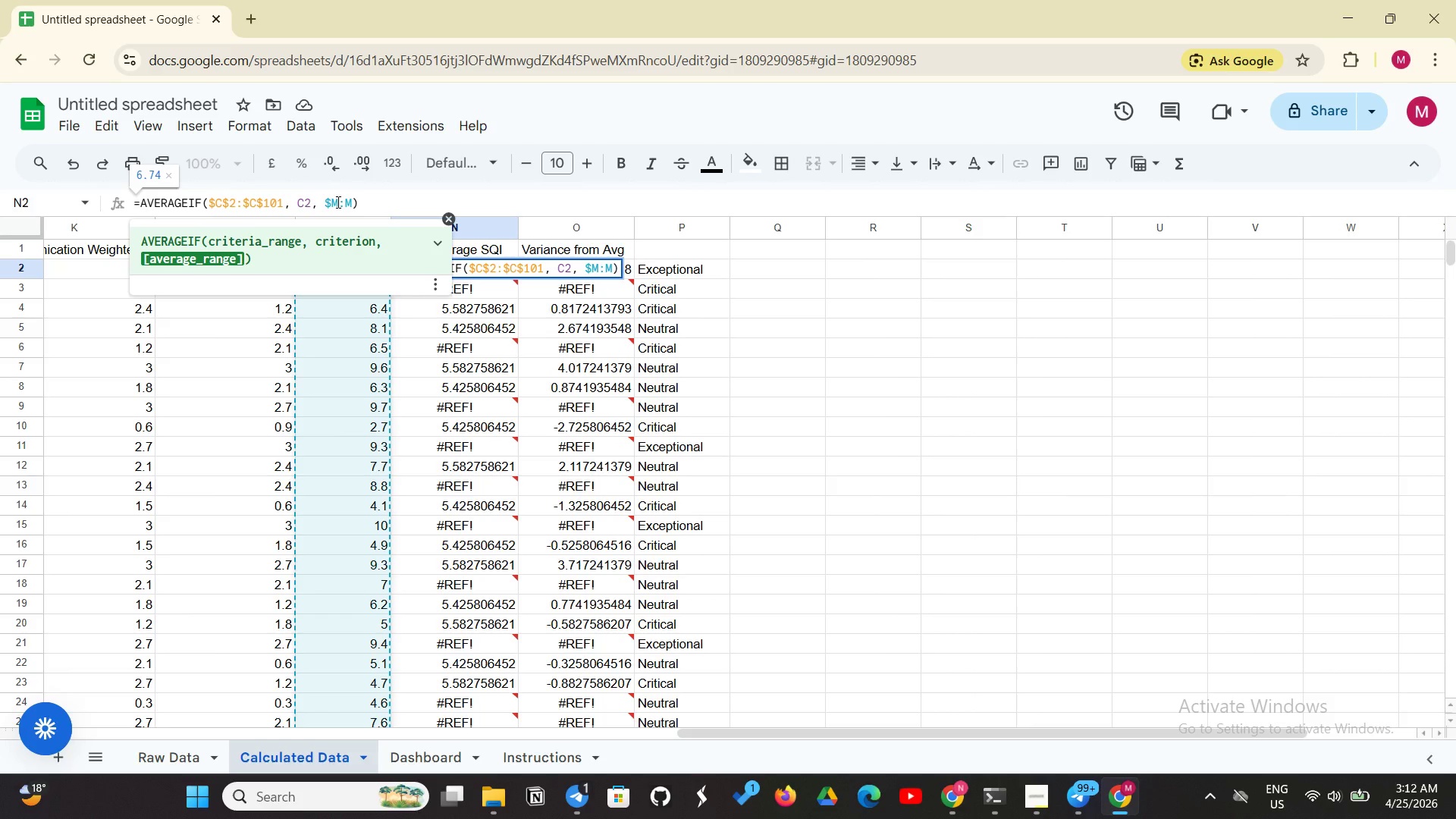 
left_click([337, 202])
 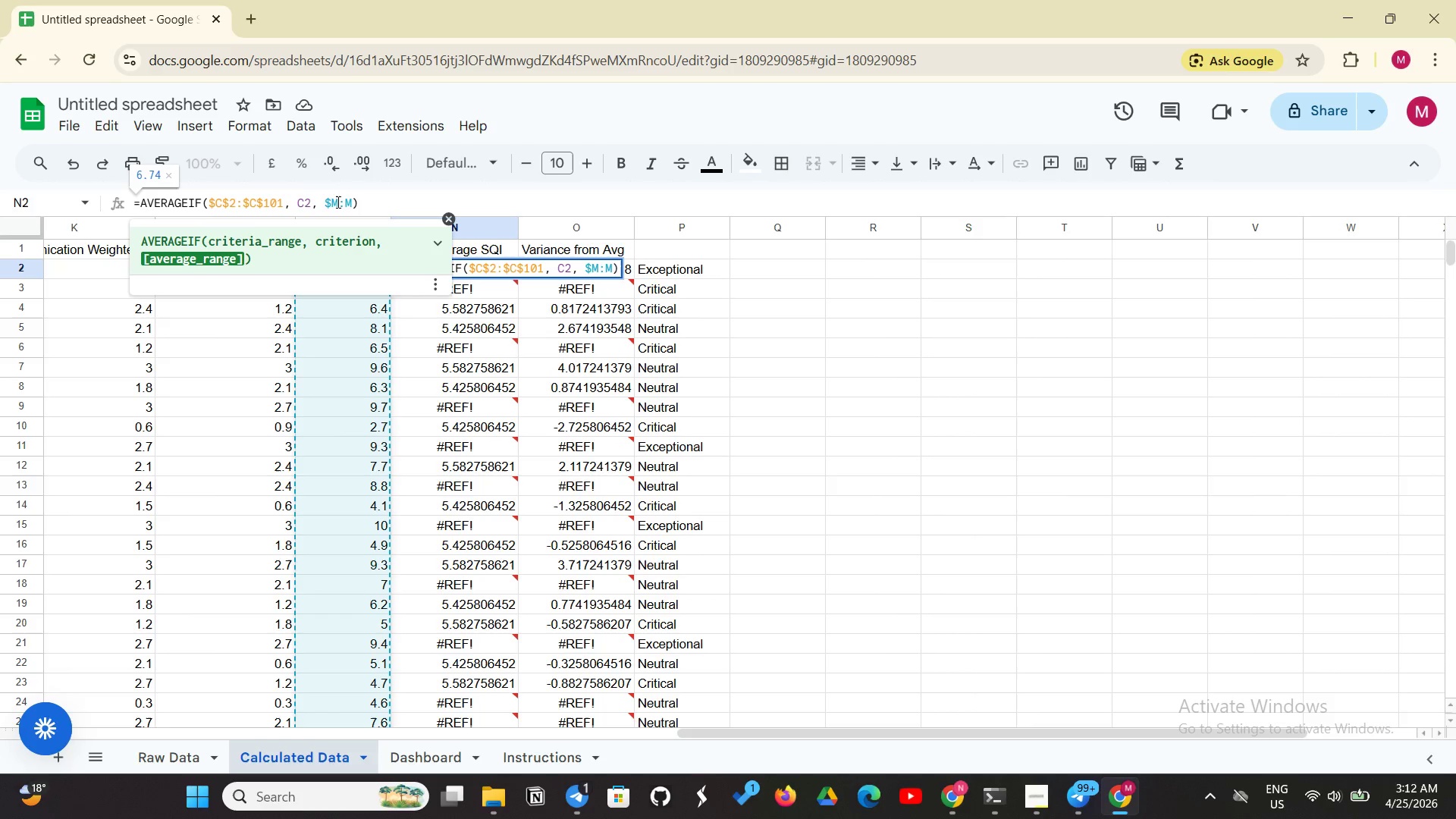 
type($2)
 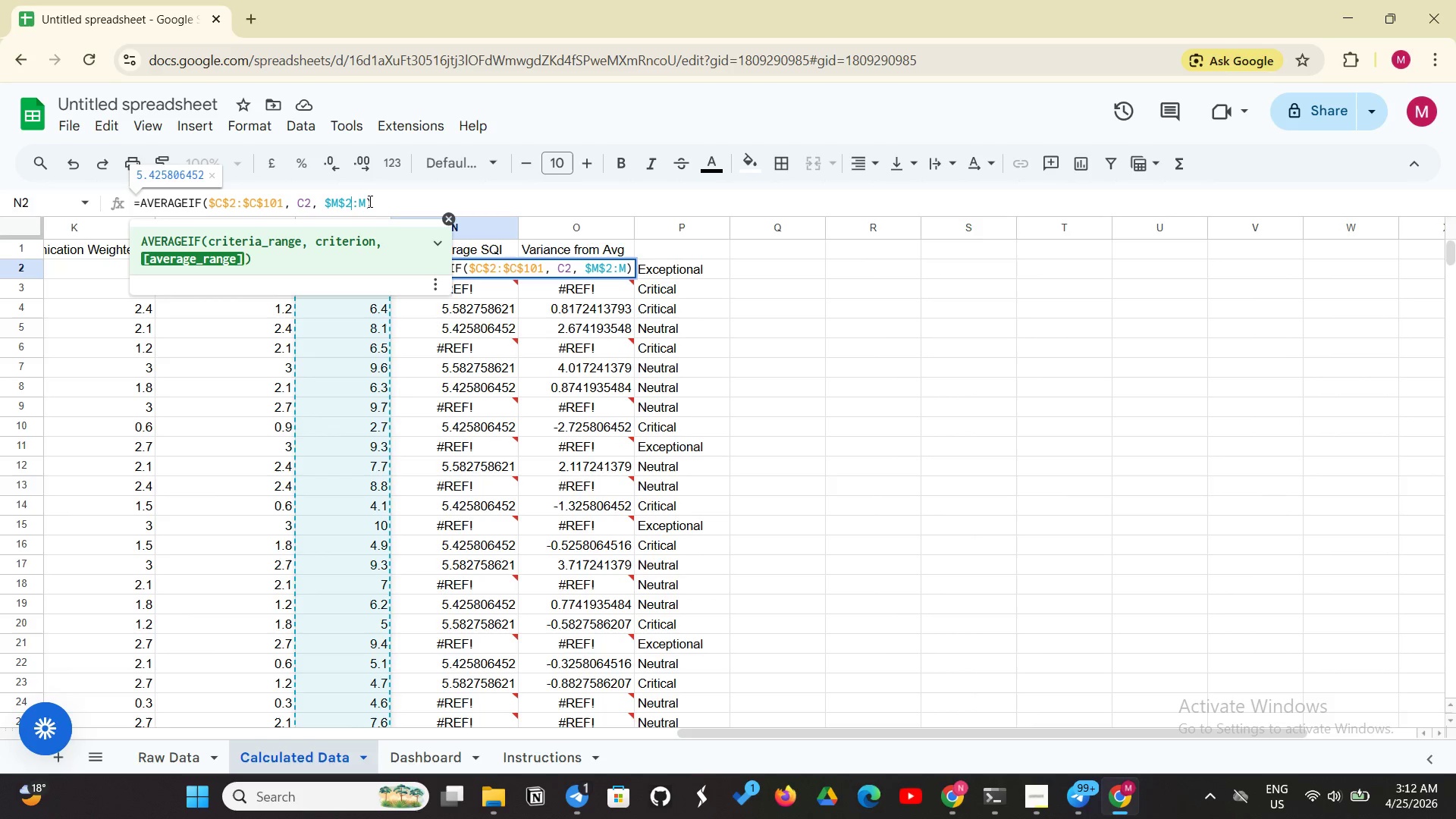 
left_click([369, 202])
 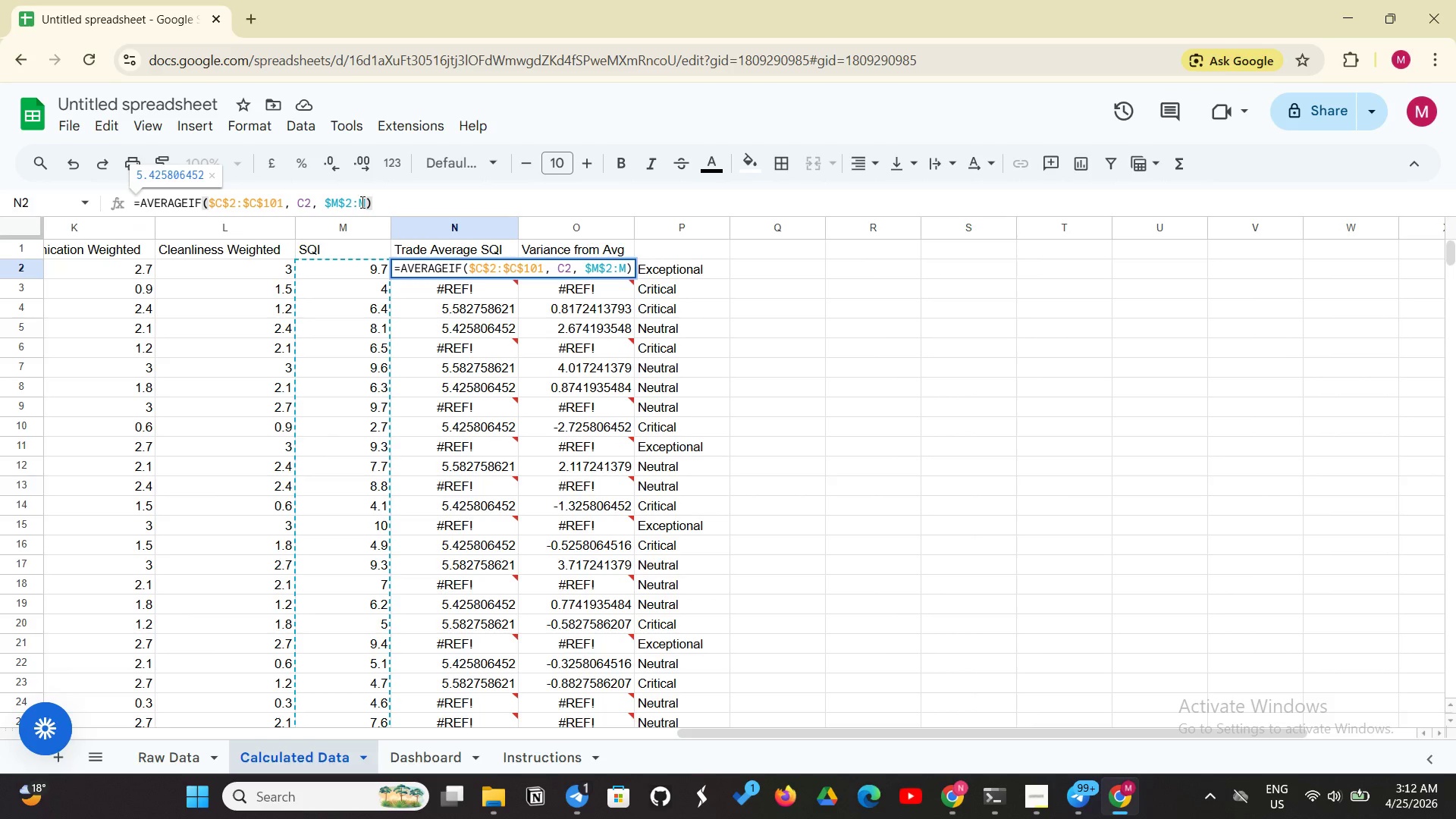 
left_click([361, 202])
 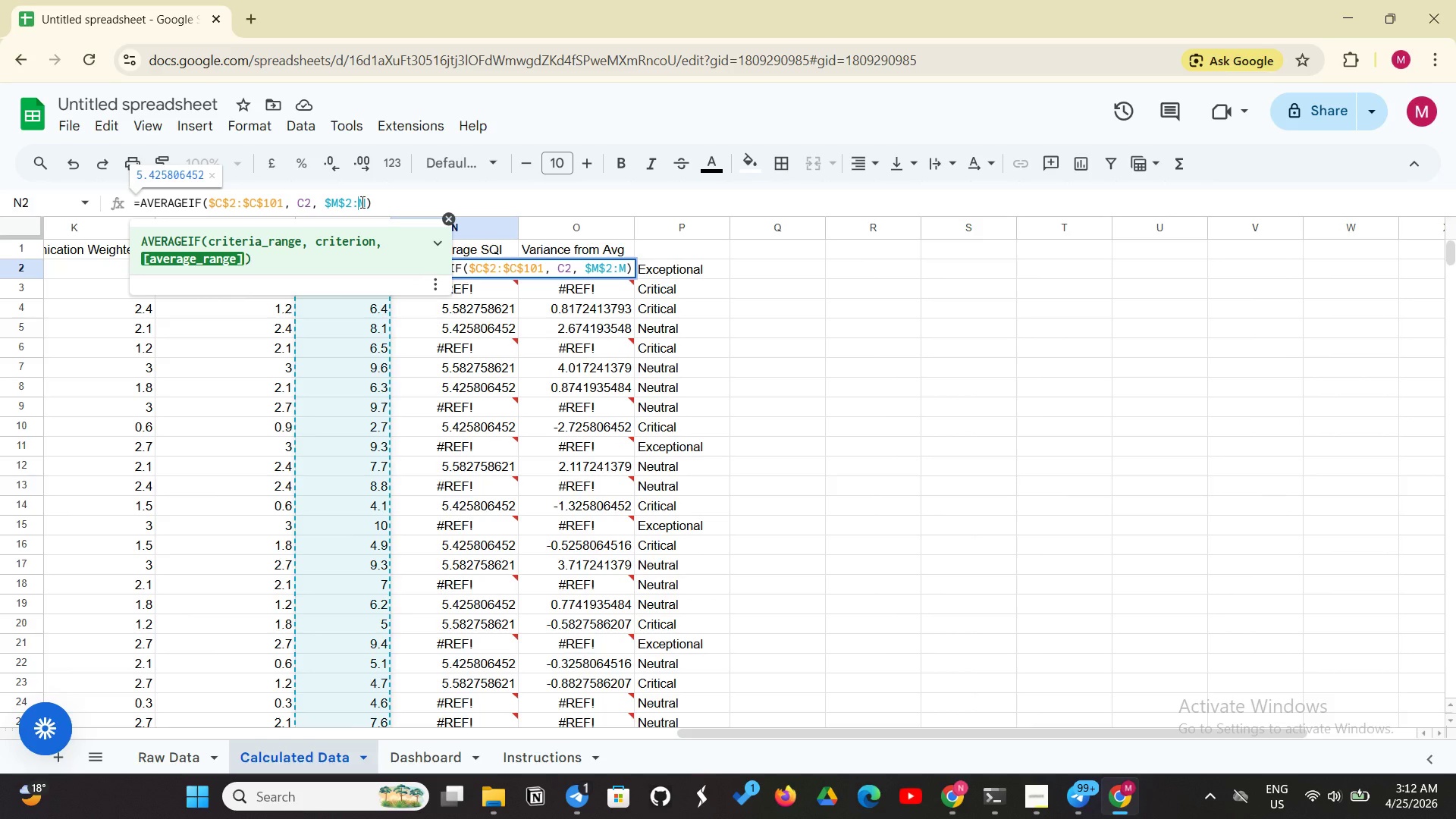 
key(Shift+4)
 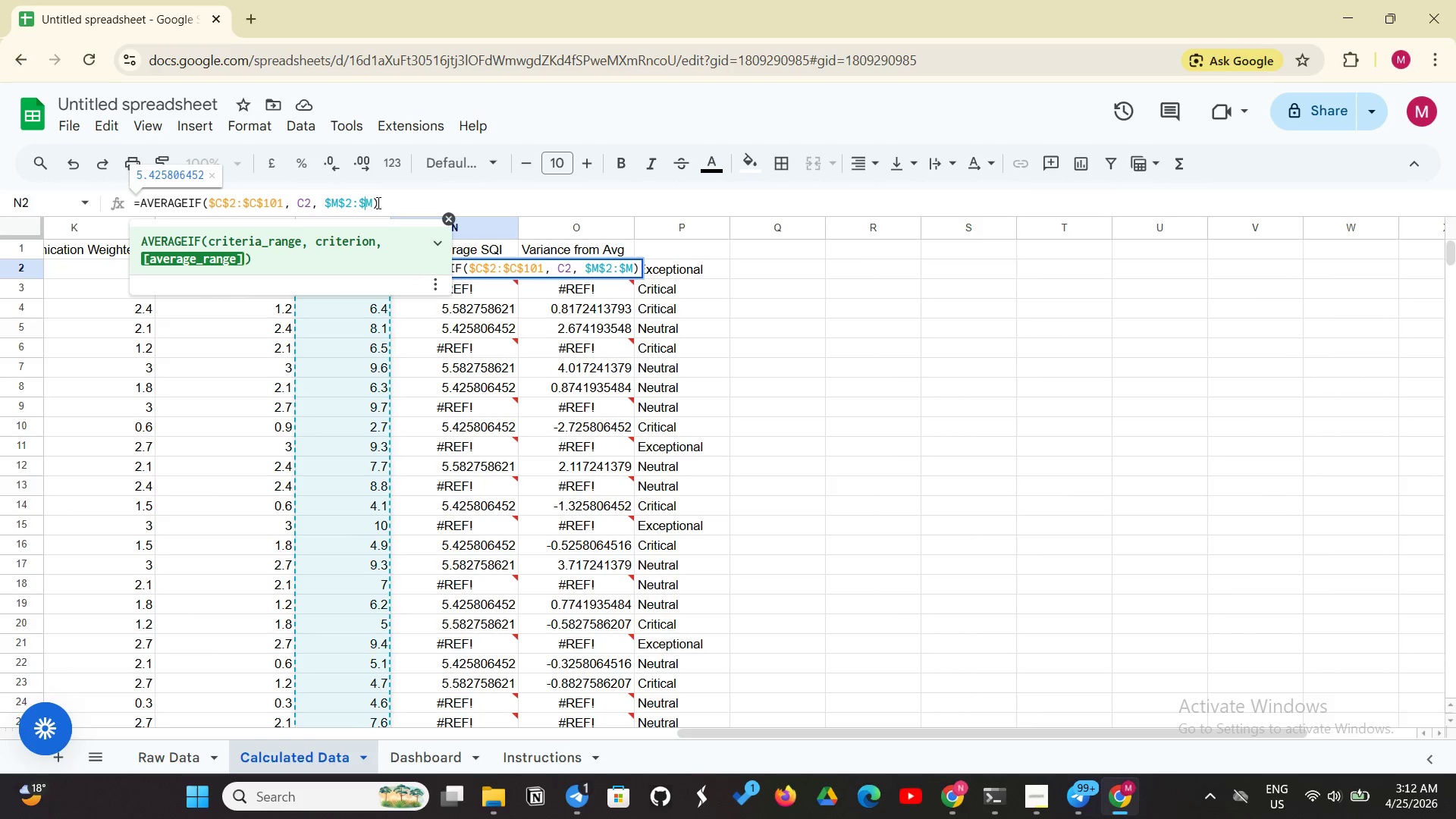 
left_click([373, 201])
 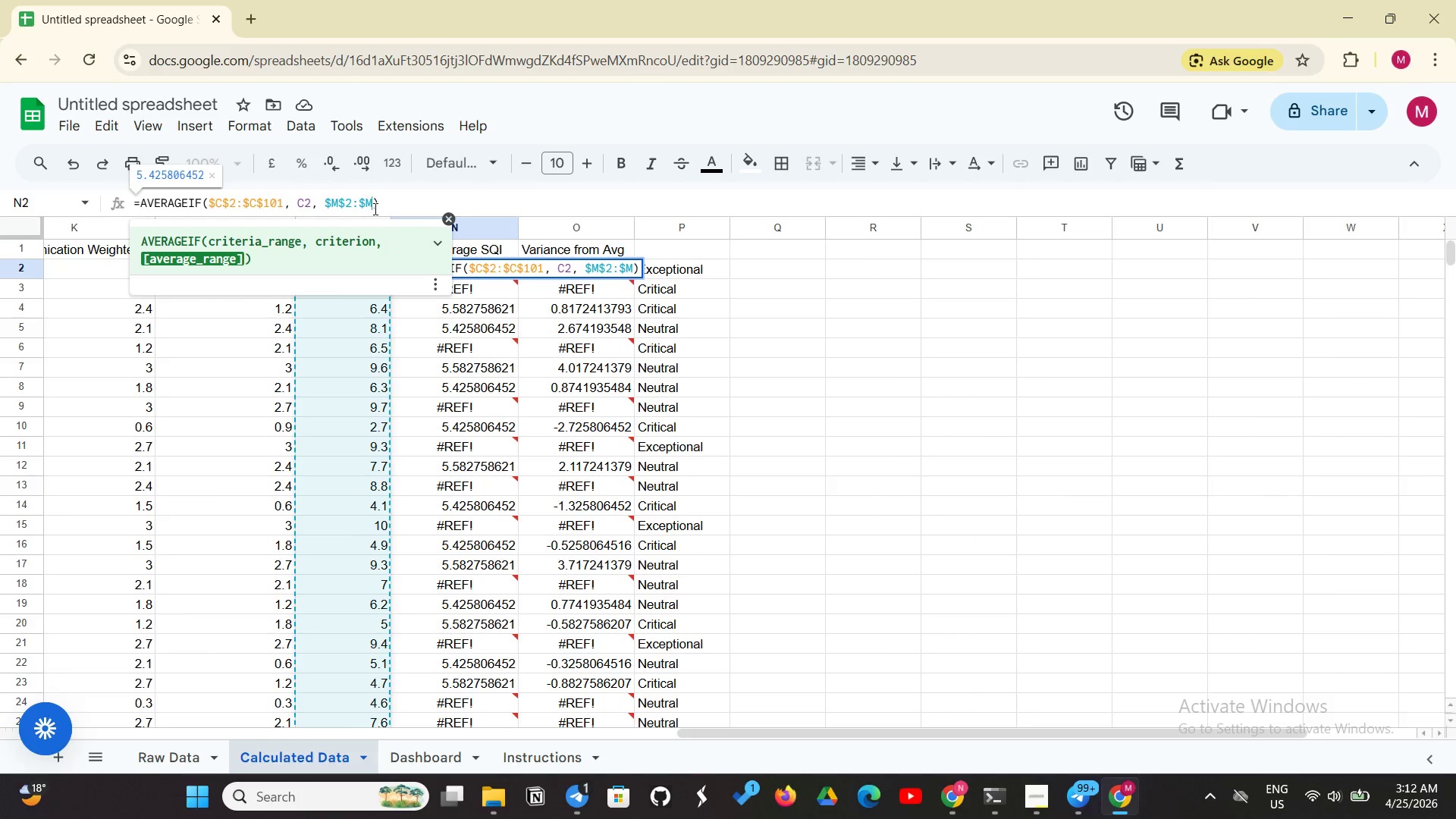 
left_click([374, 208])
 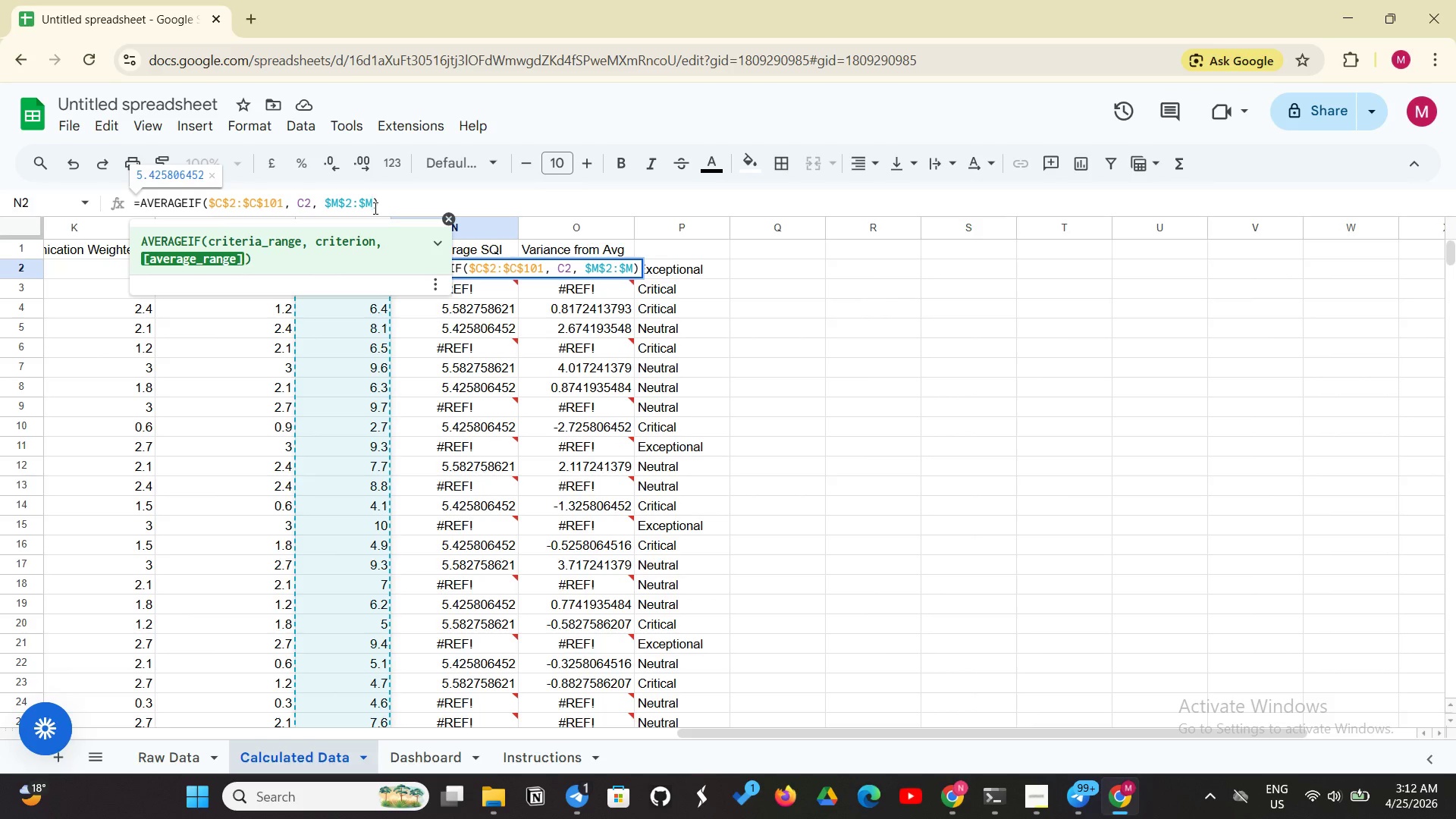 
type($101)
 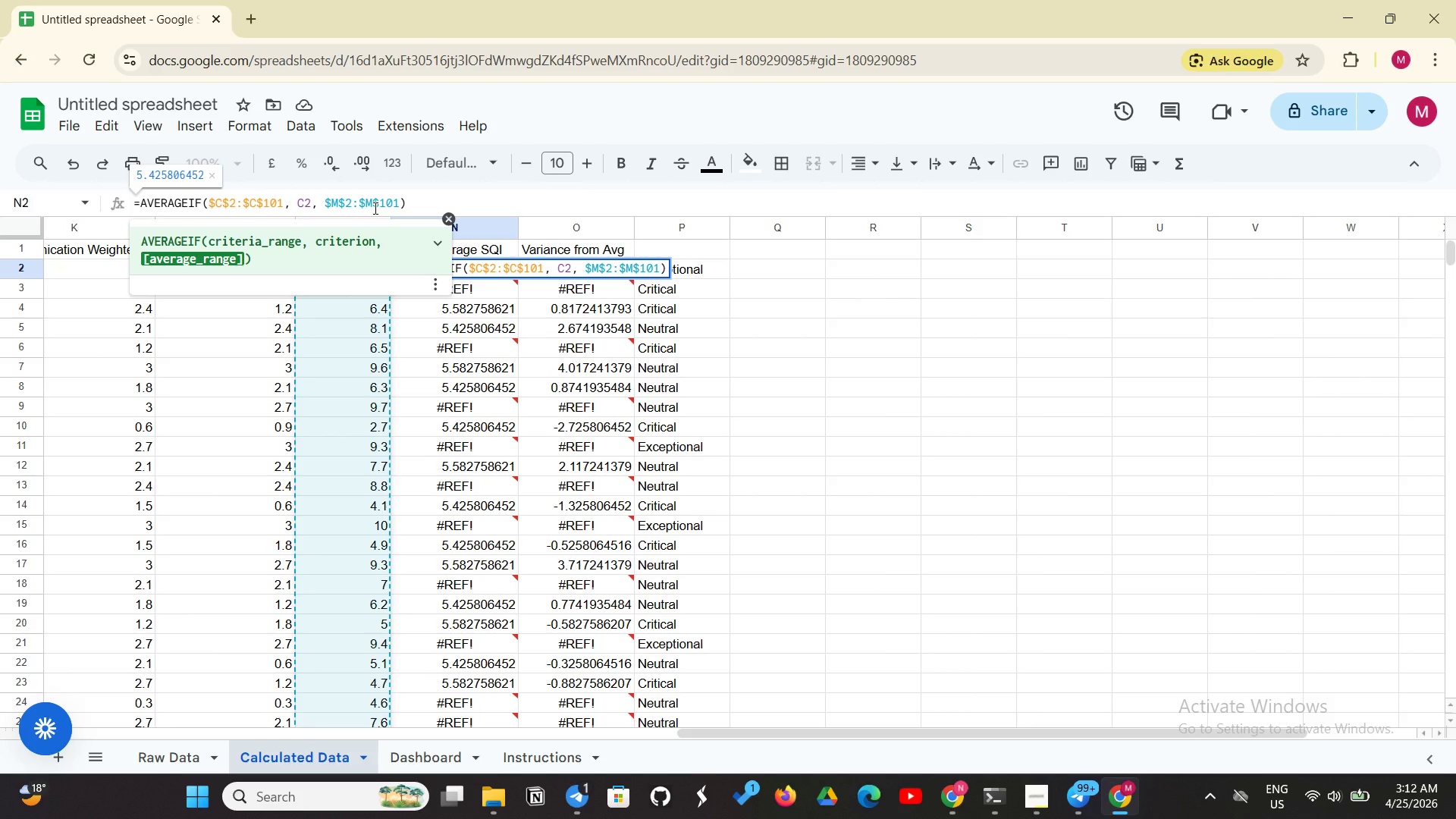 
left_click([418, 202])
 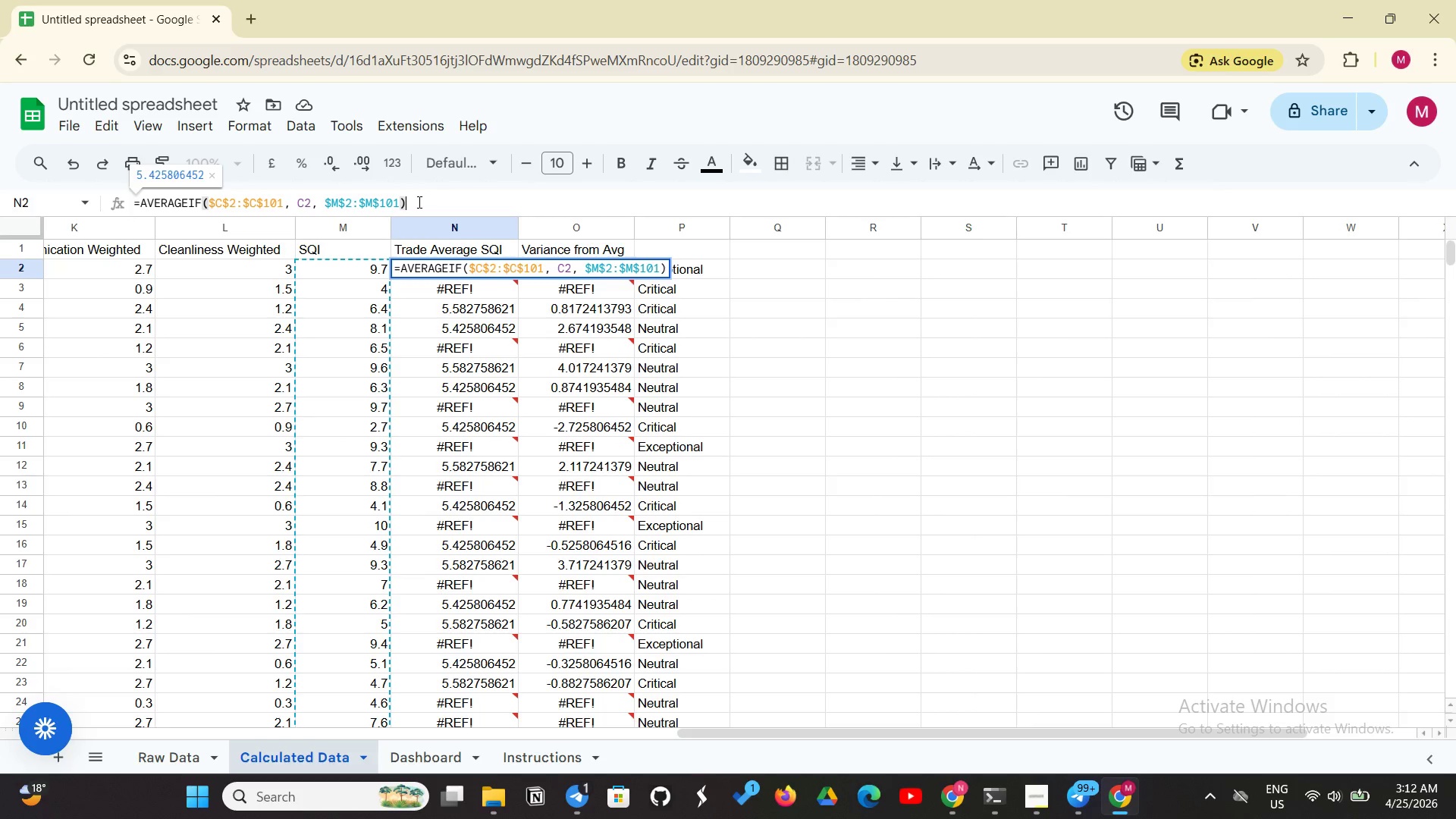 
key(Enter)
 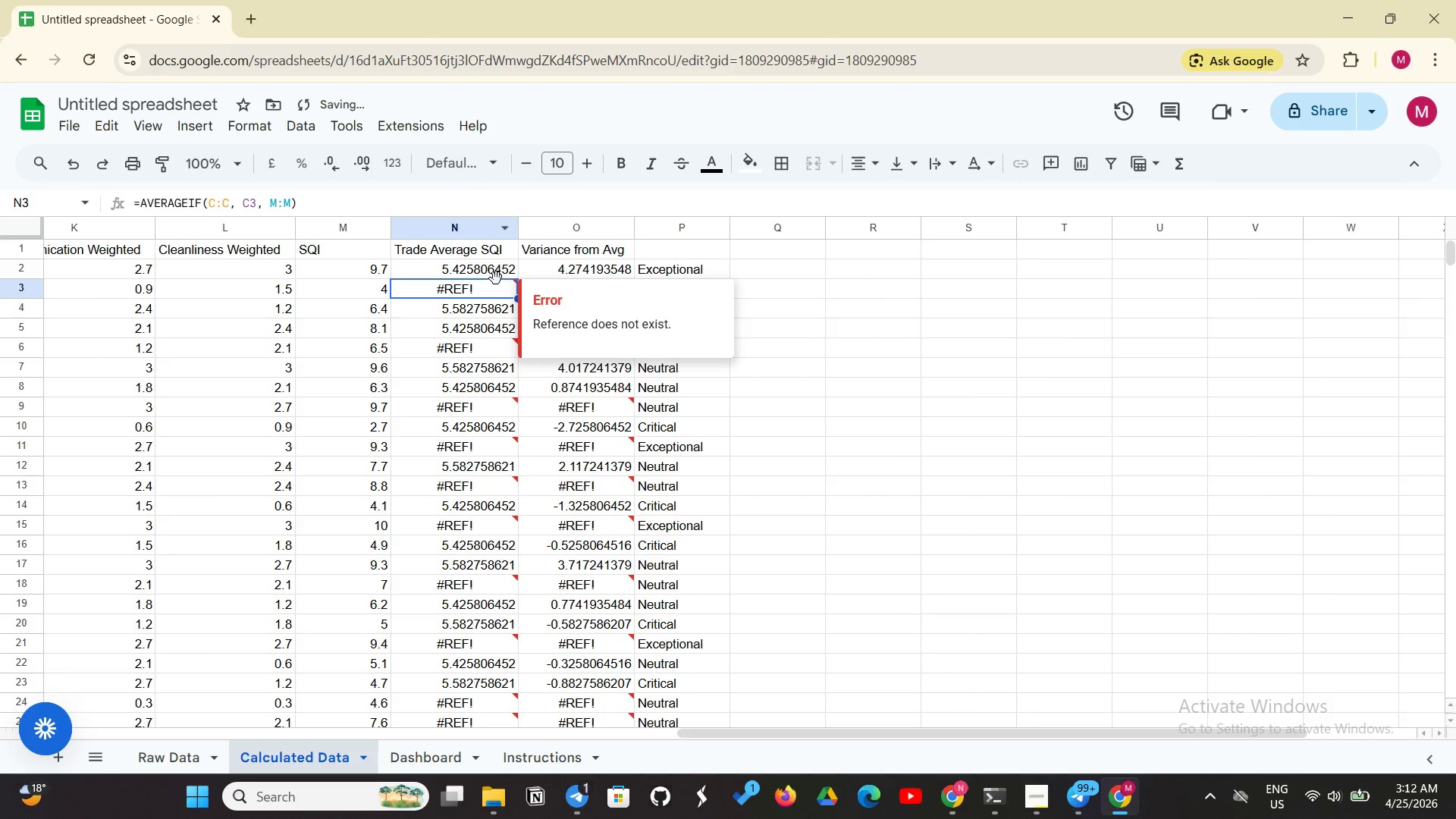 
left_click([506, 275])
 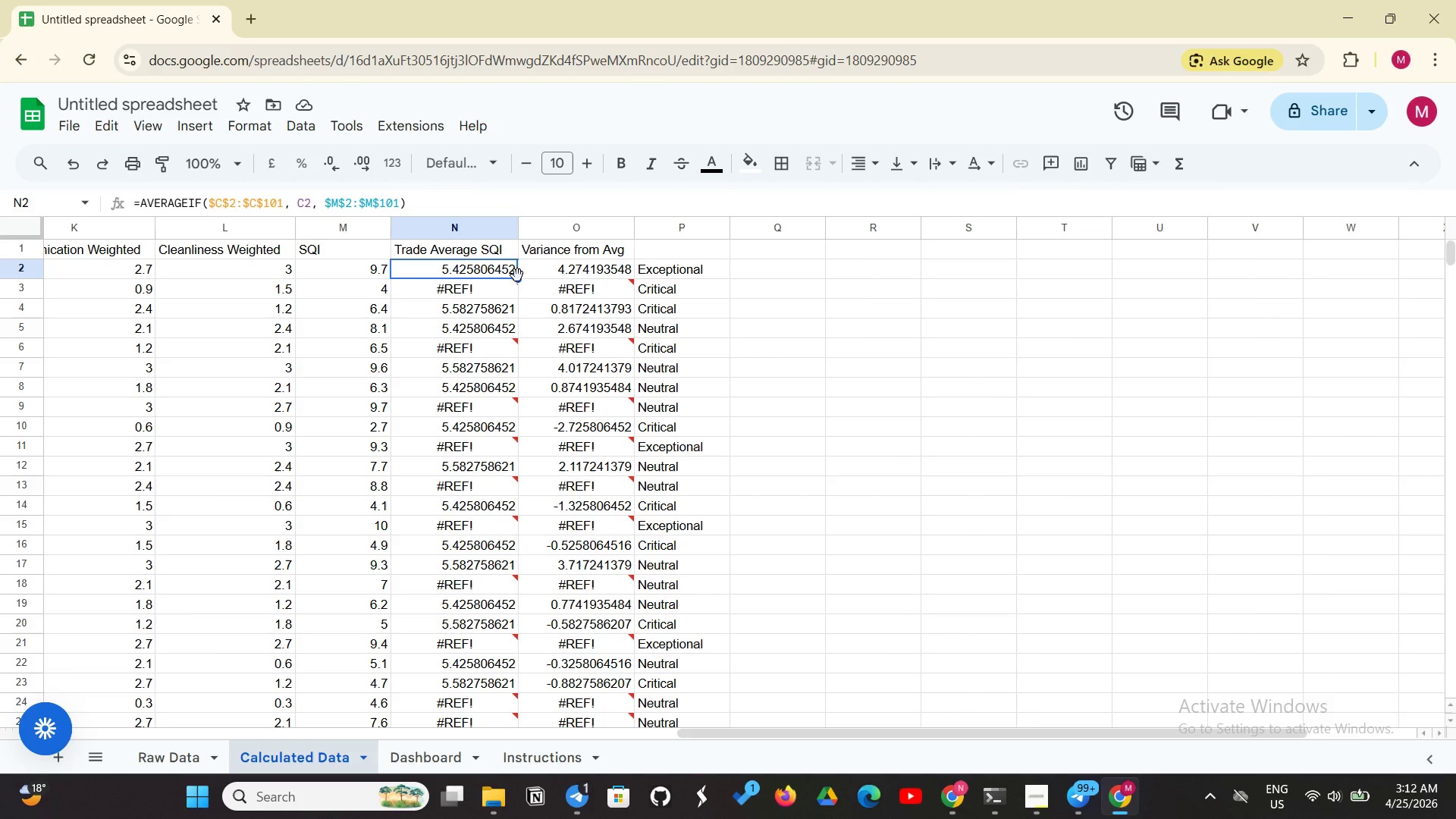 
left_click_drag(start_coordinate=[514, 277], to_coordinate=[544, 380])
 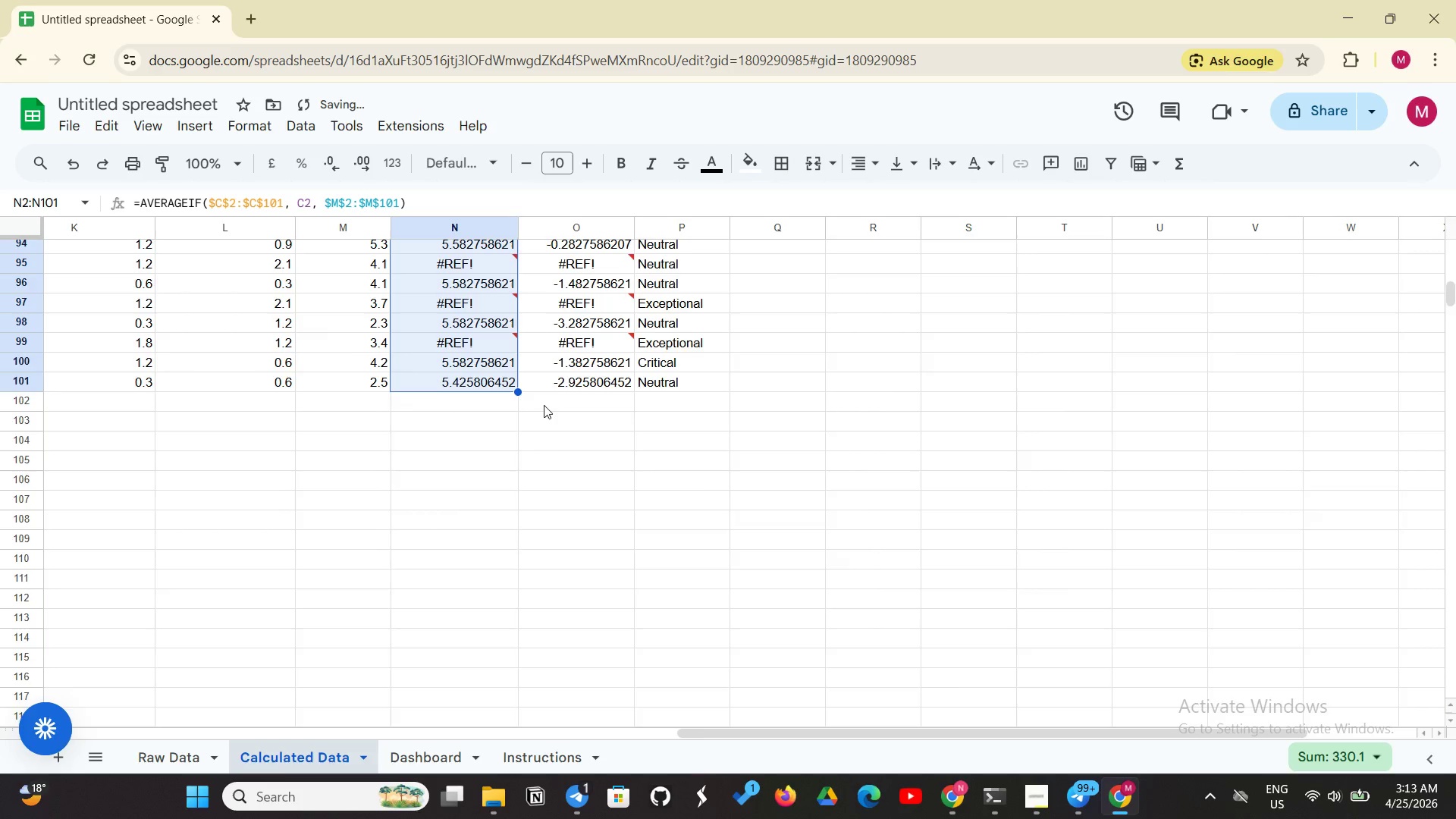 
scroll: coordinate [554, 398], scroll_direction: up, amount: 30.0
 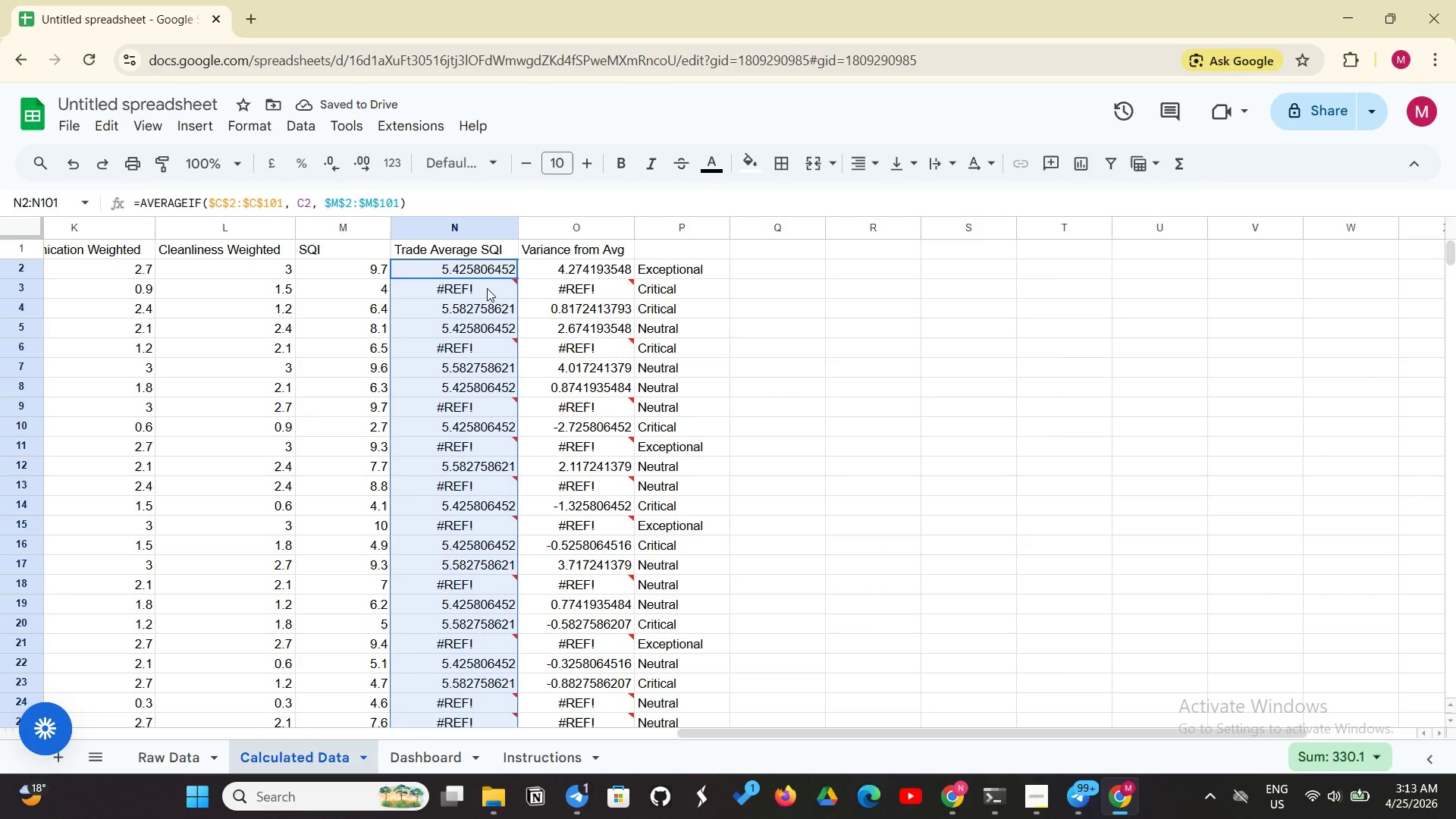 
left_click([487, 288])
 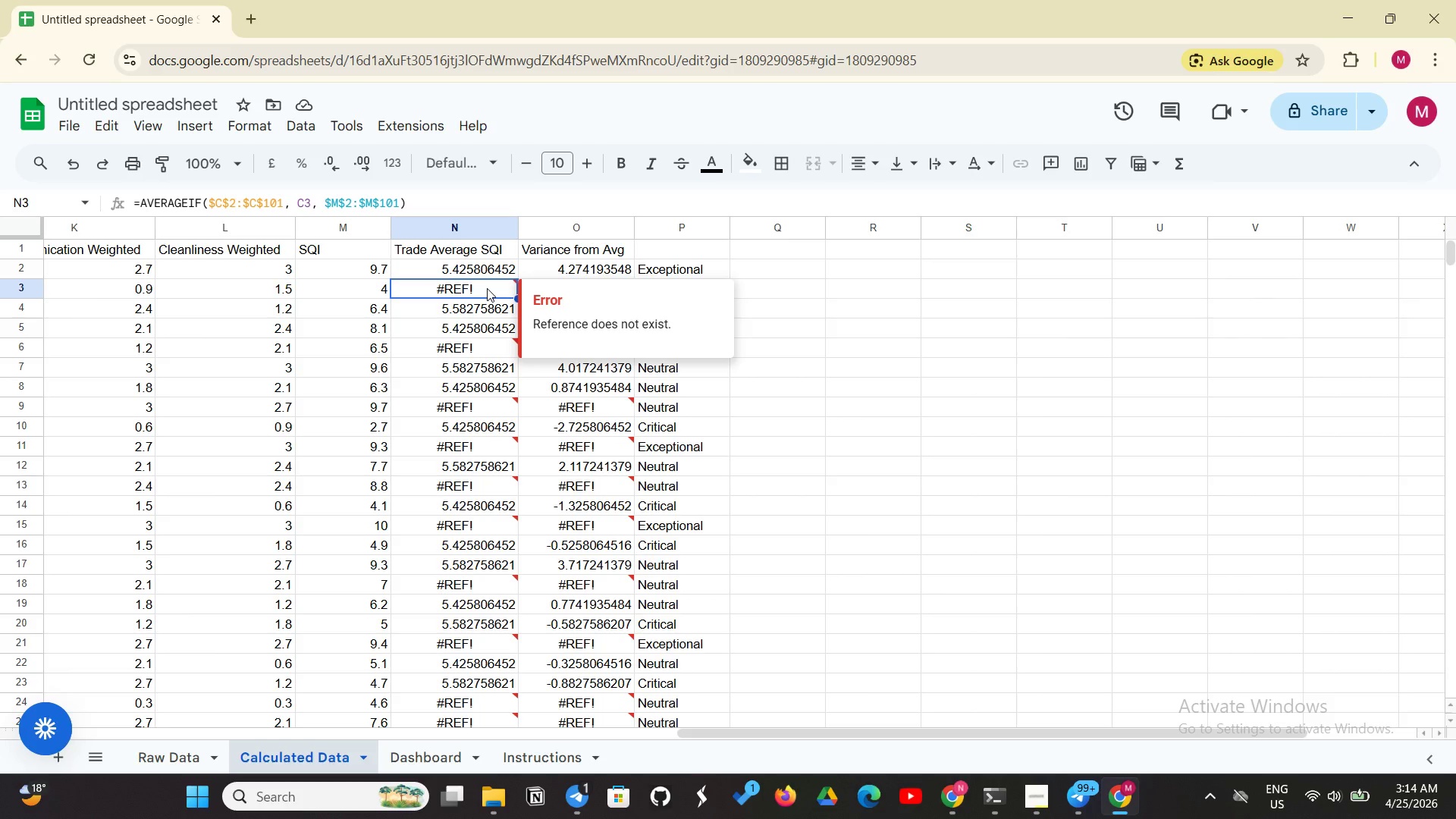 
wait(90.86)
 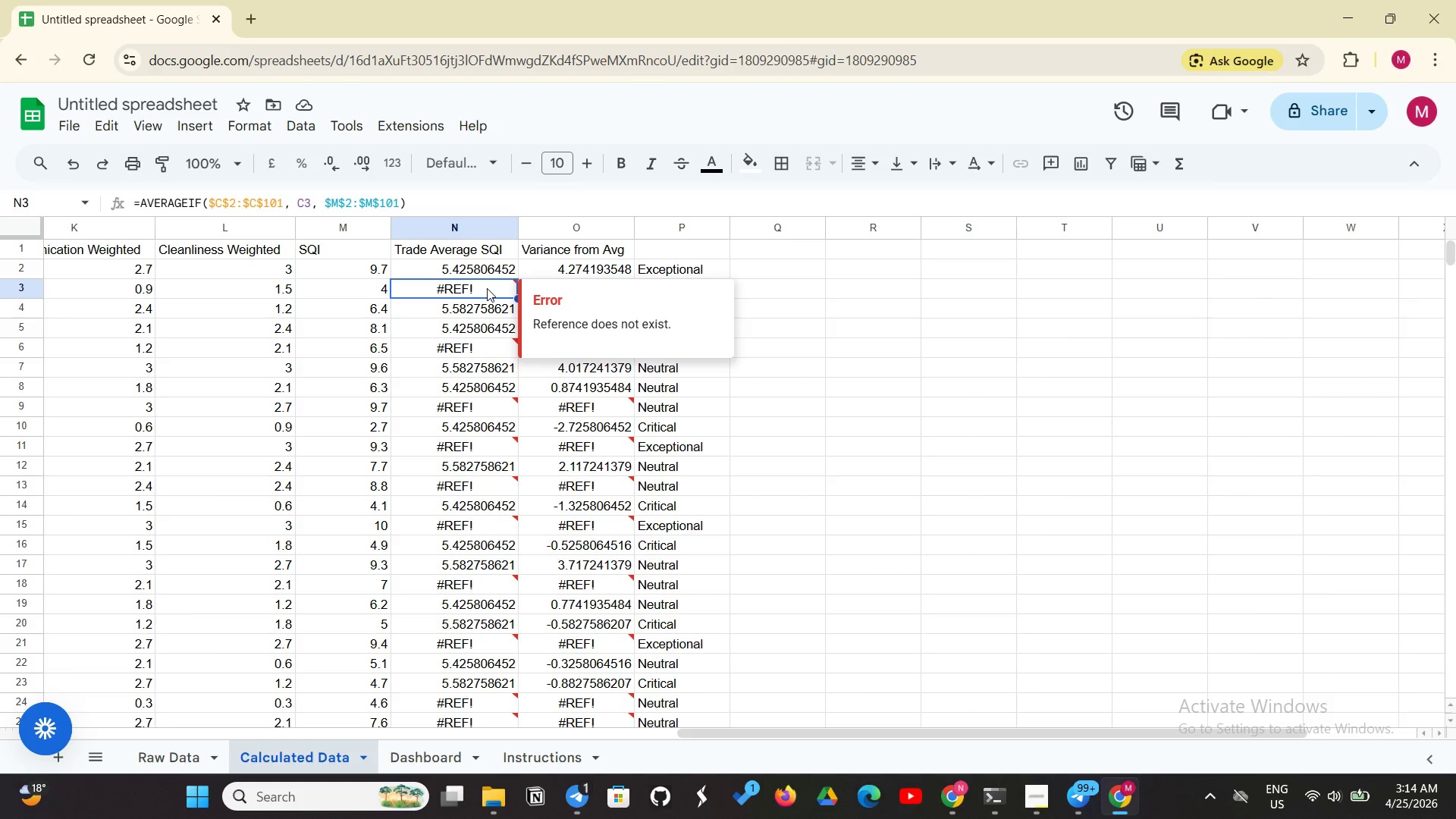 
left_click([459, 262])
 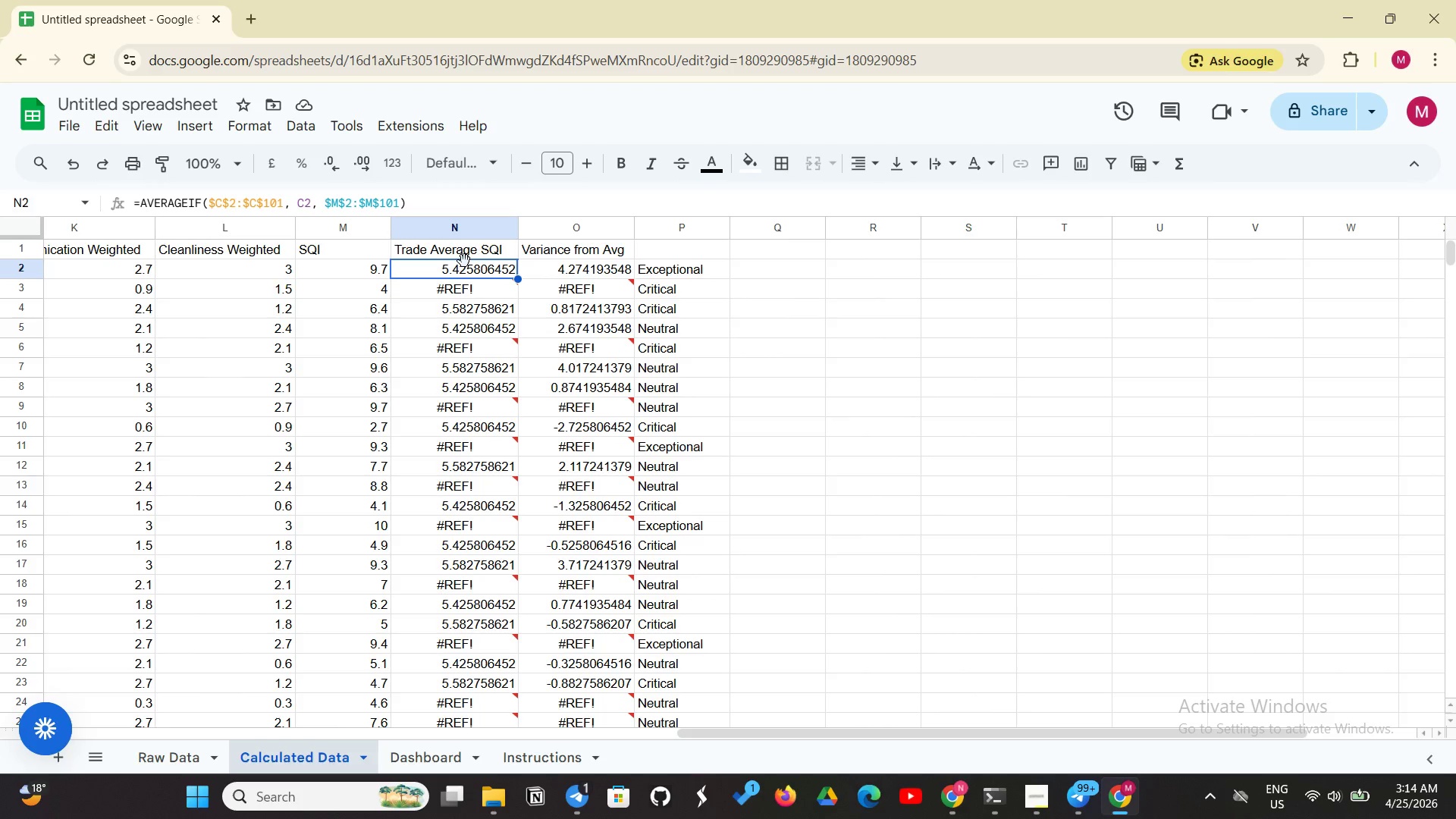 
key(Backspace)
 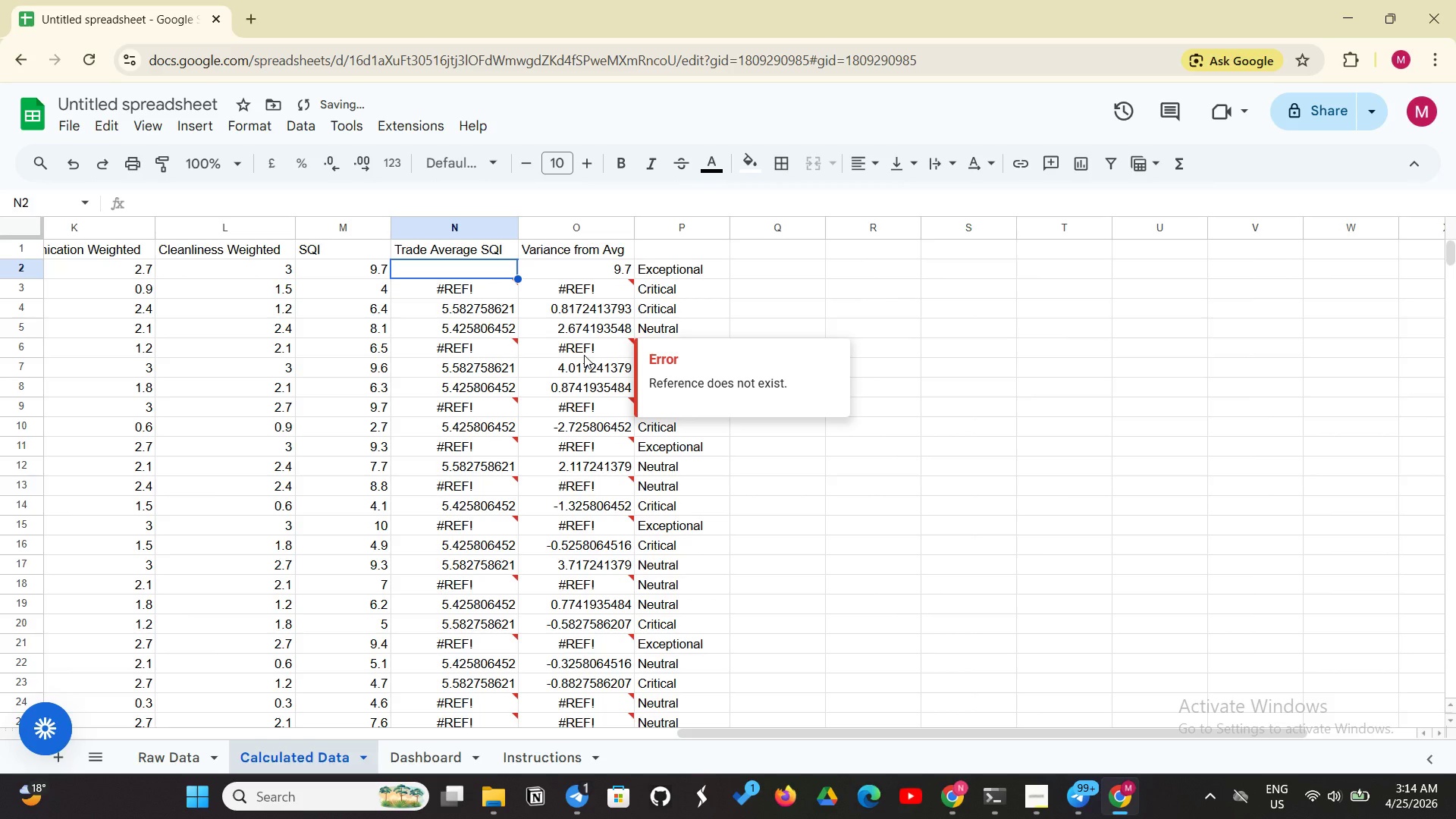 
type(+QUEr)
key(Backspace)
key(Backspace)
key(Backspace)
key(Backspace)
key(Backspace)
type(=QY)
key(Backspace)
type(UERY)
 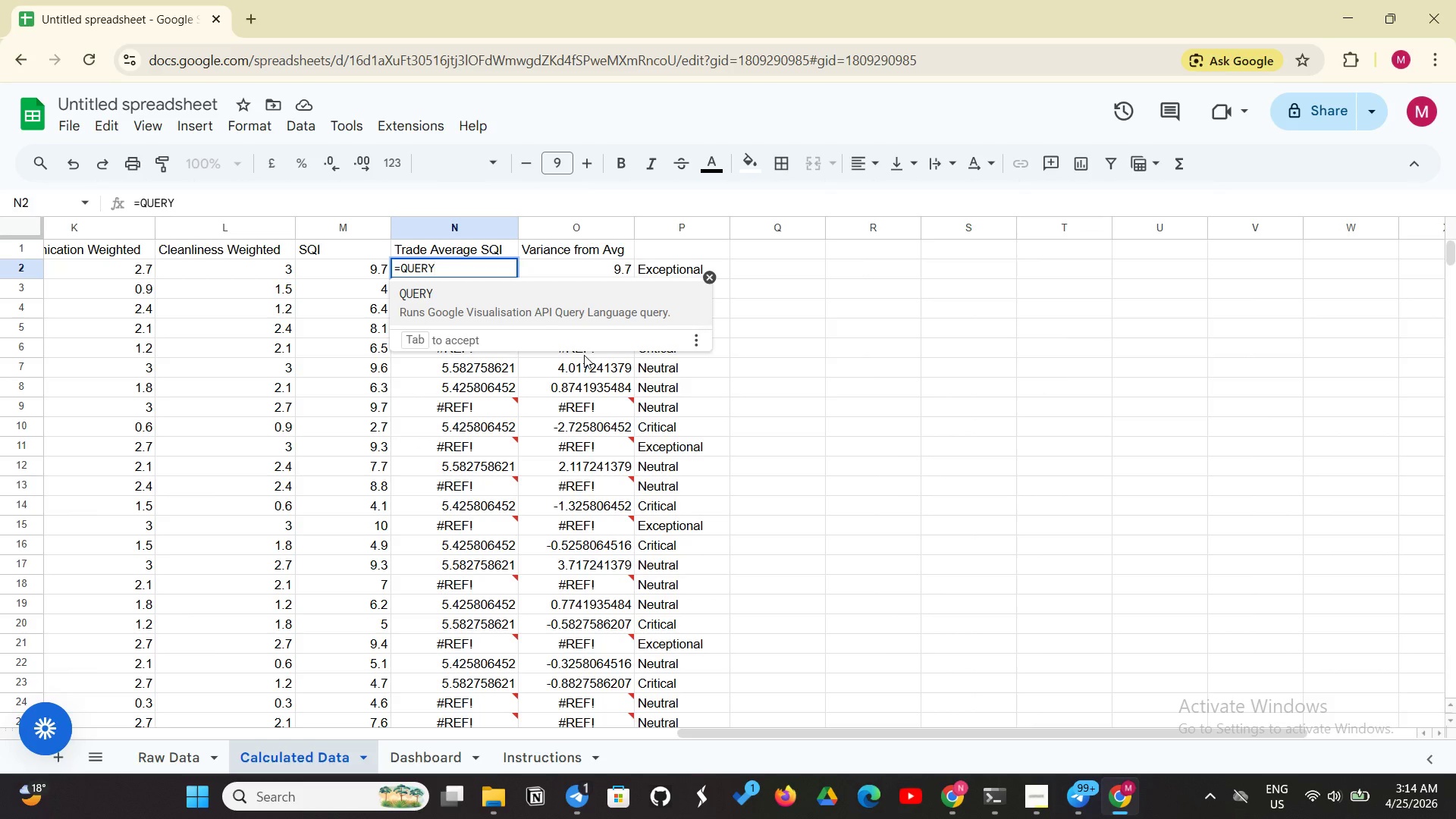 
type((ARRAYFORMULA({C2:101)
 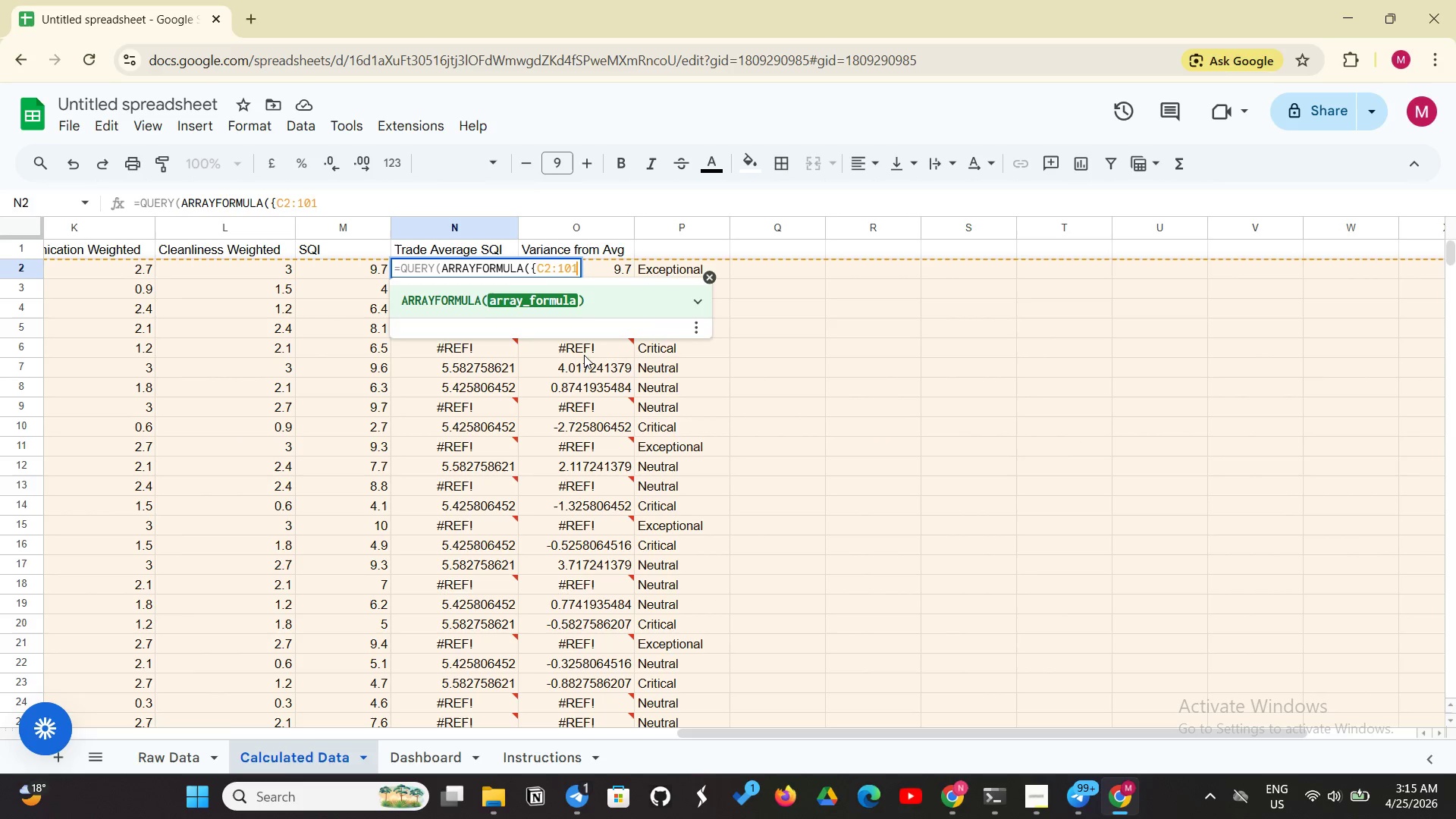 
type(, M2:M101}), )
 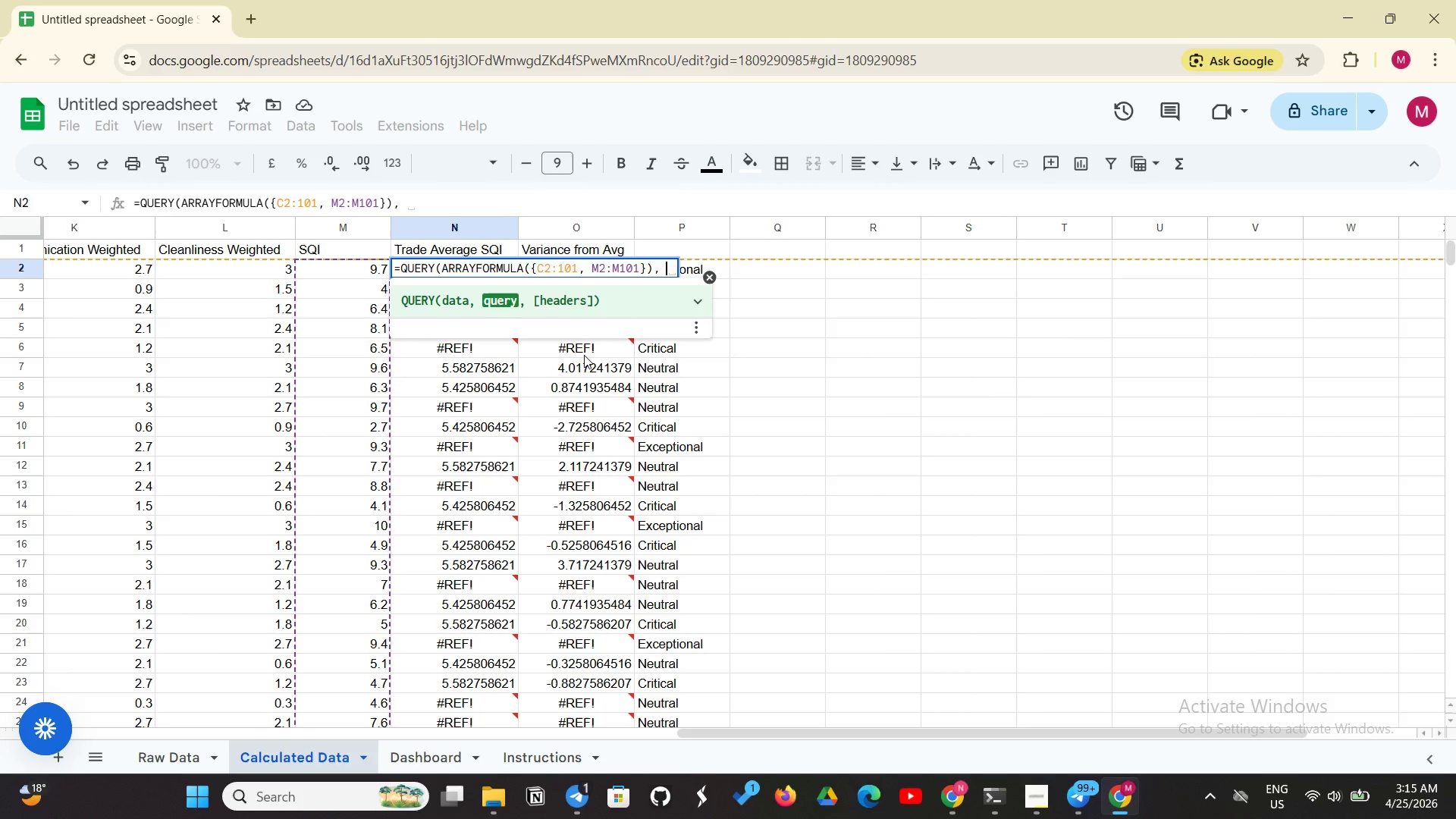 
type("SELECT)
 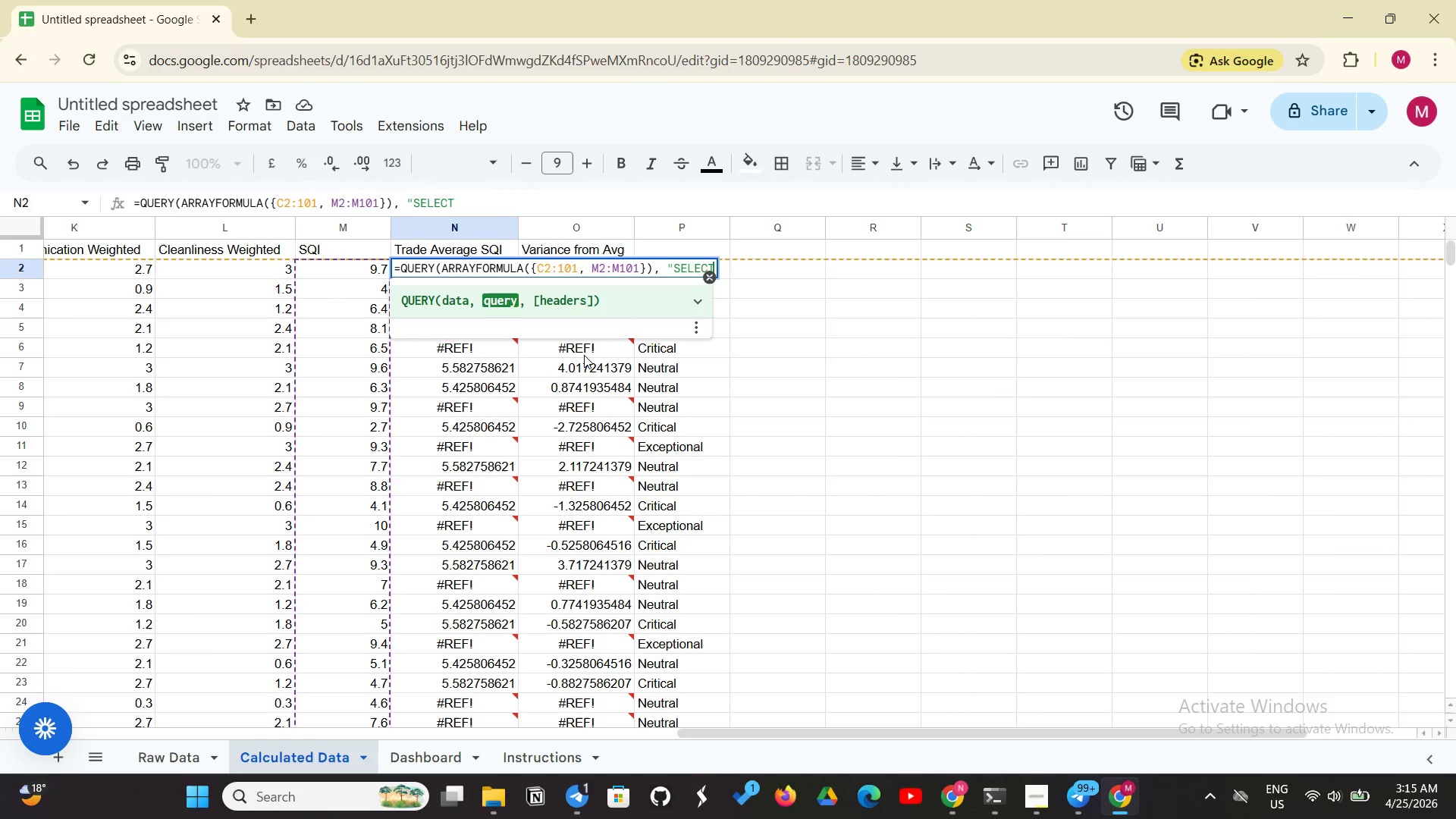 
type( AVG(CO)
 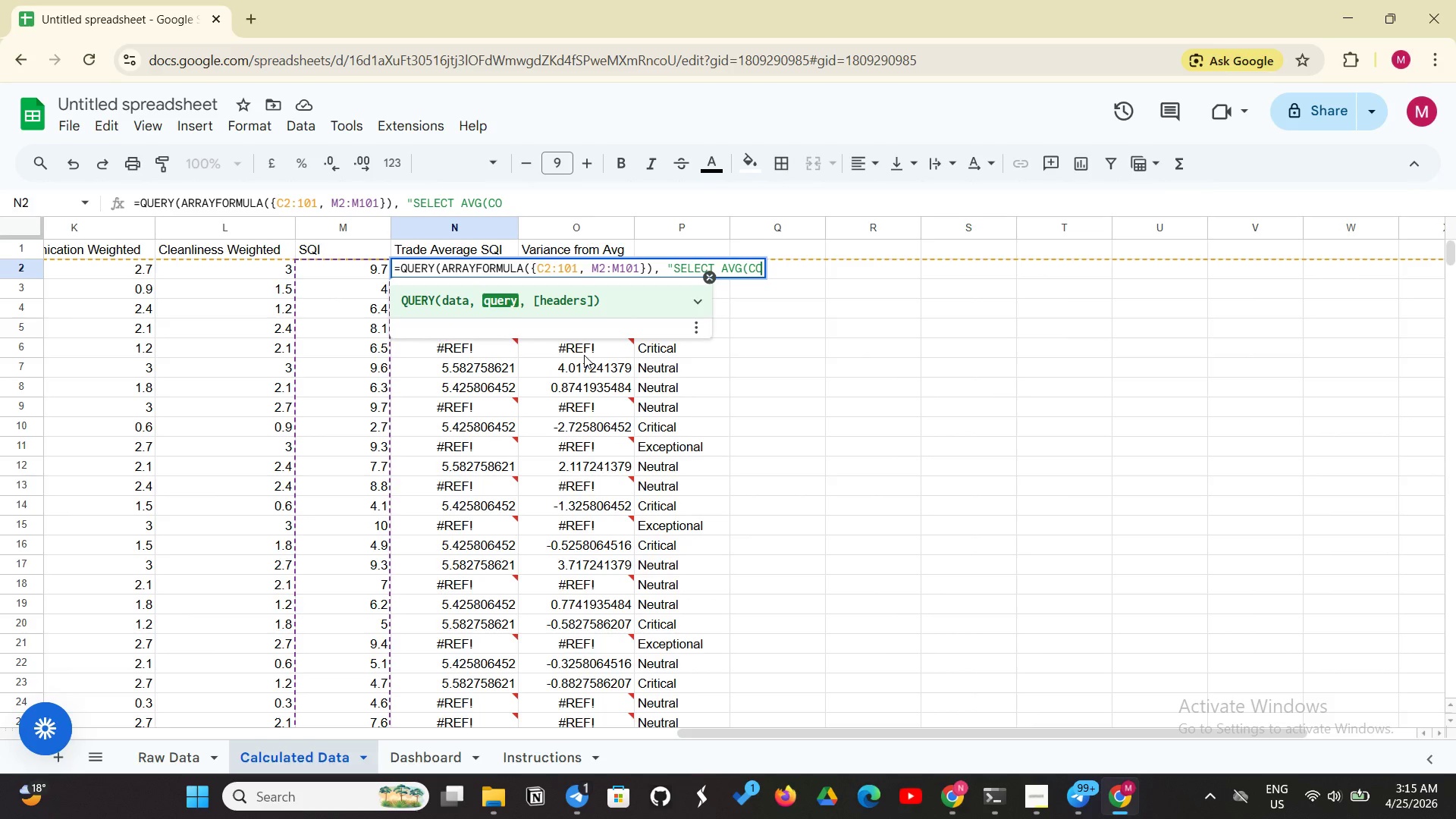 
key(Backspace)
type(ol2)
 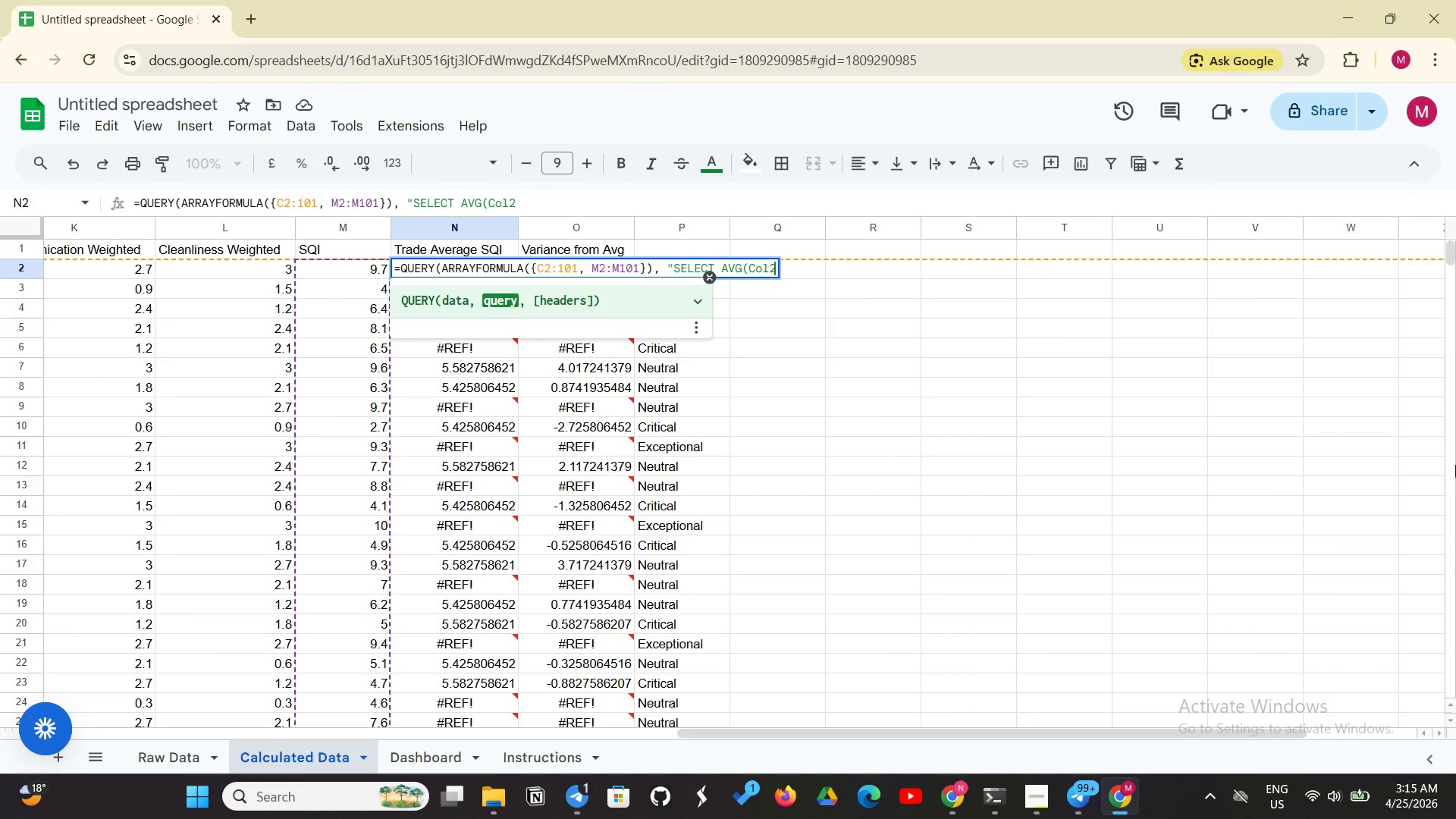 
type() WHERE Col1 )
 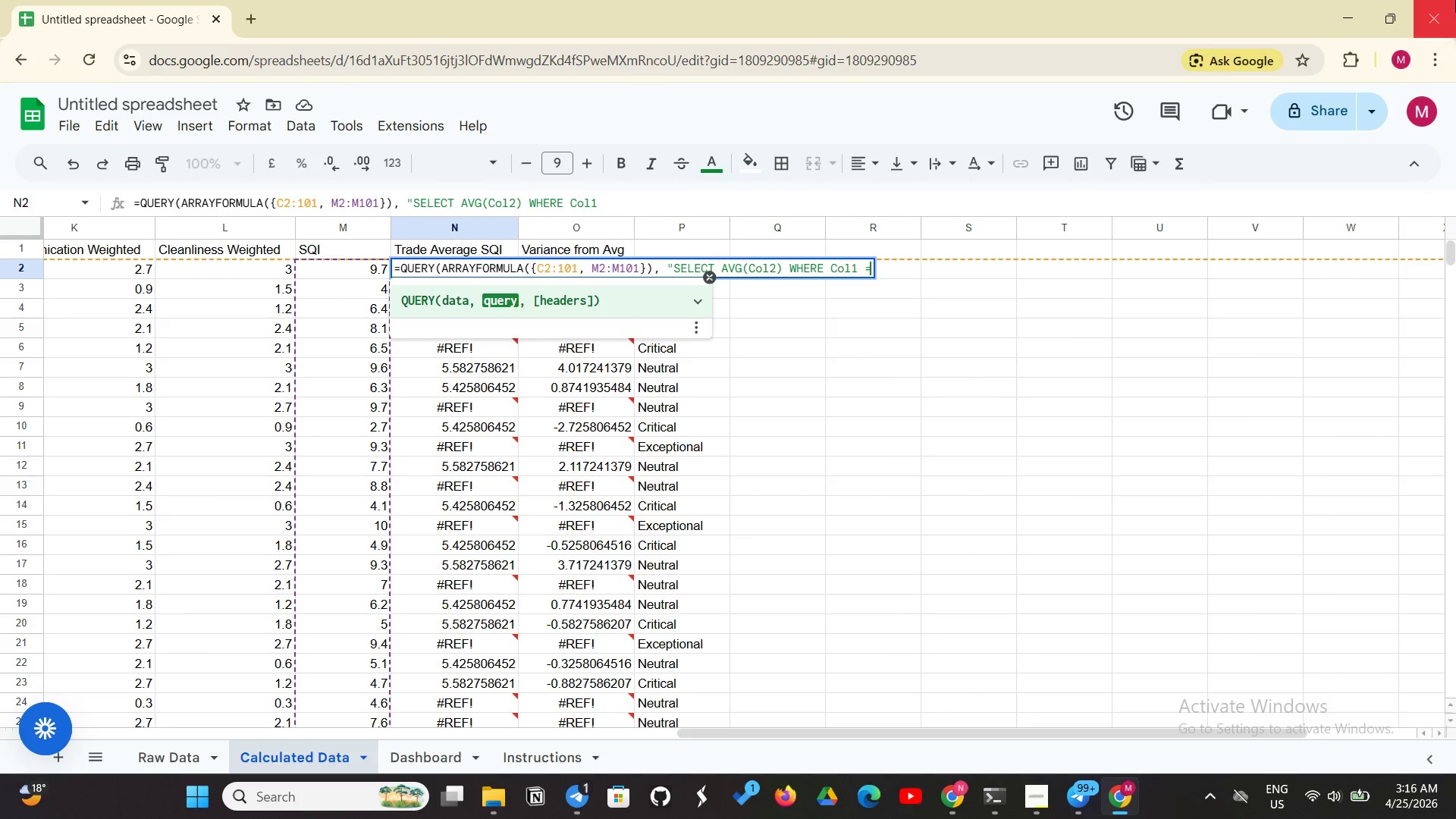 
 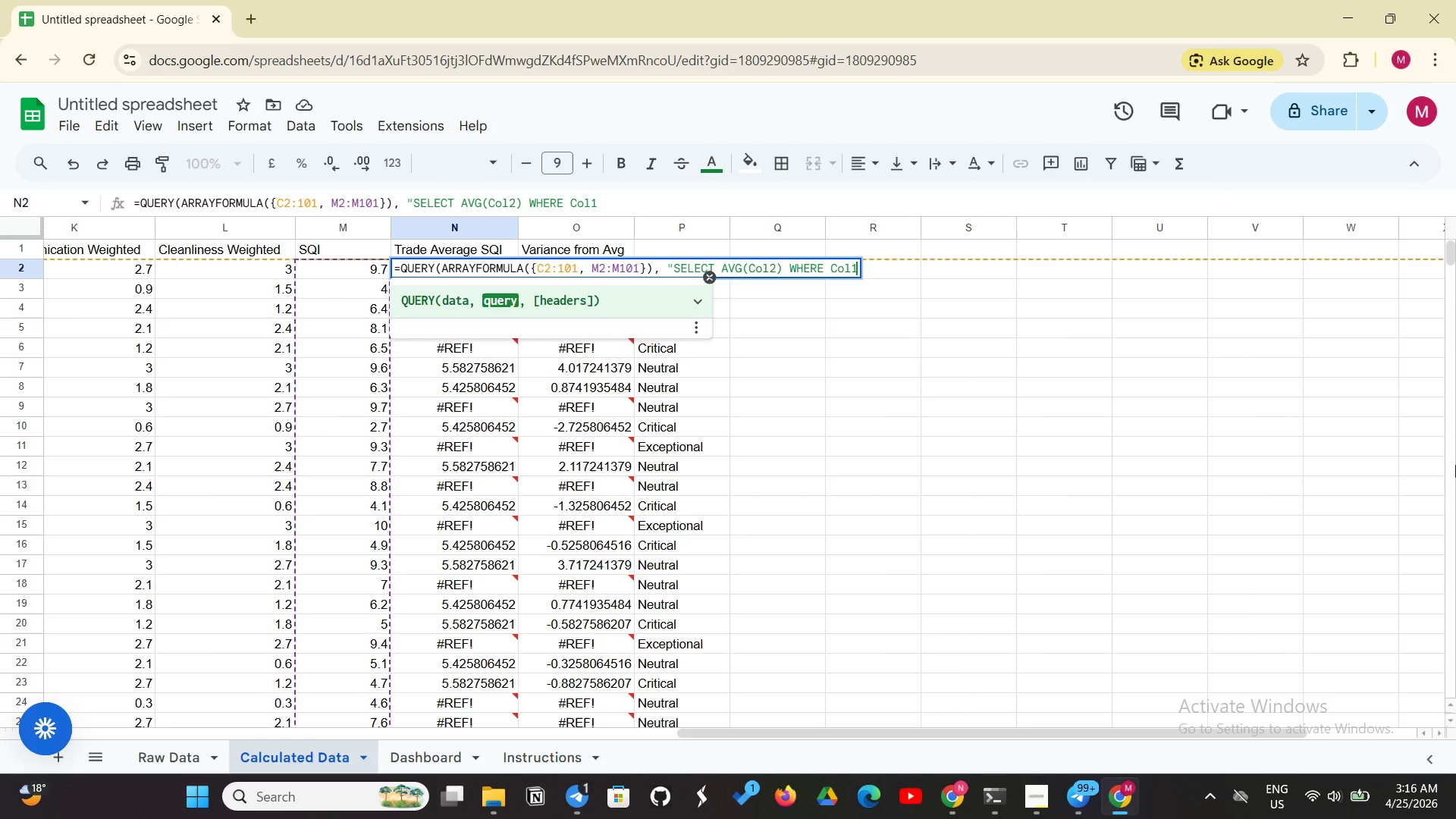 
key(Equal)
 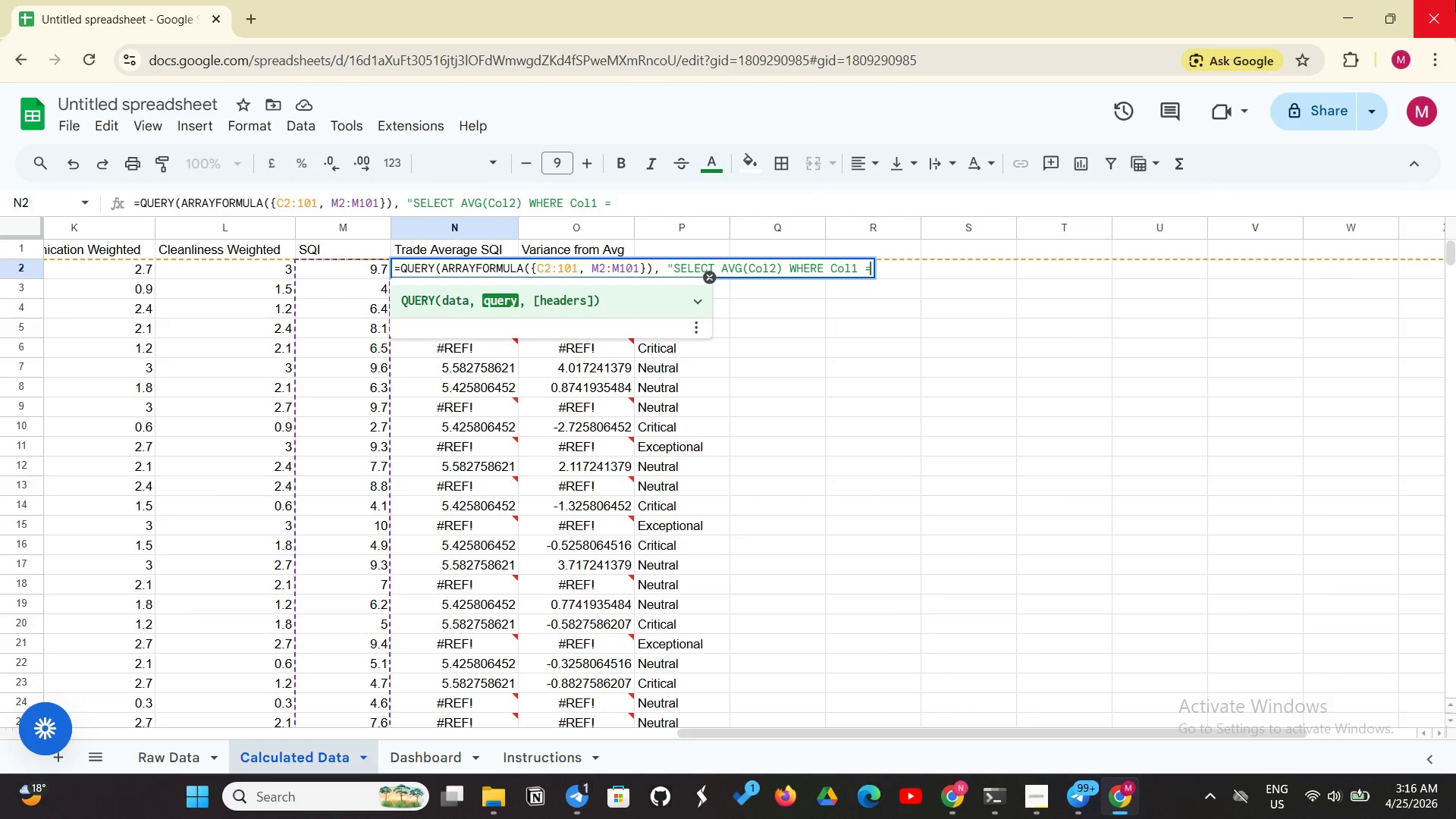 
key(Space)
 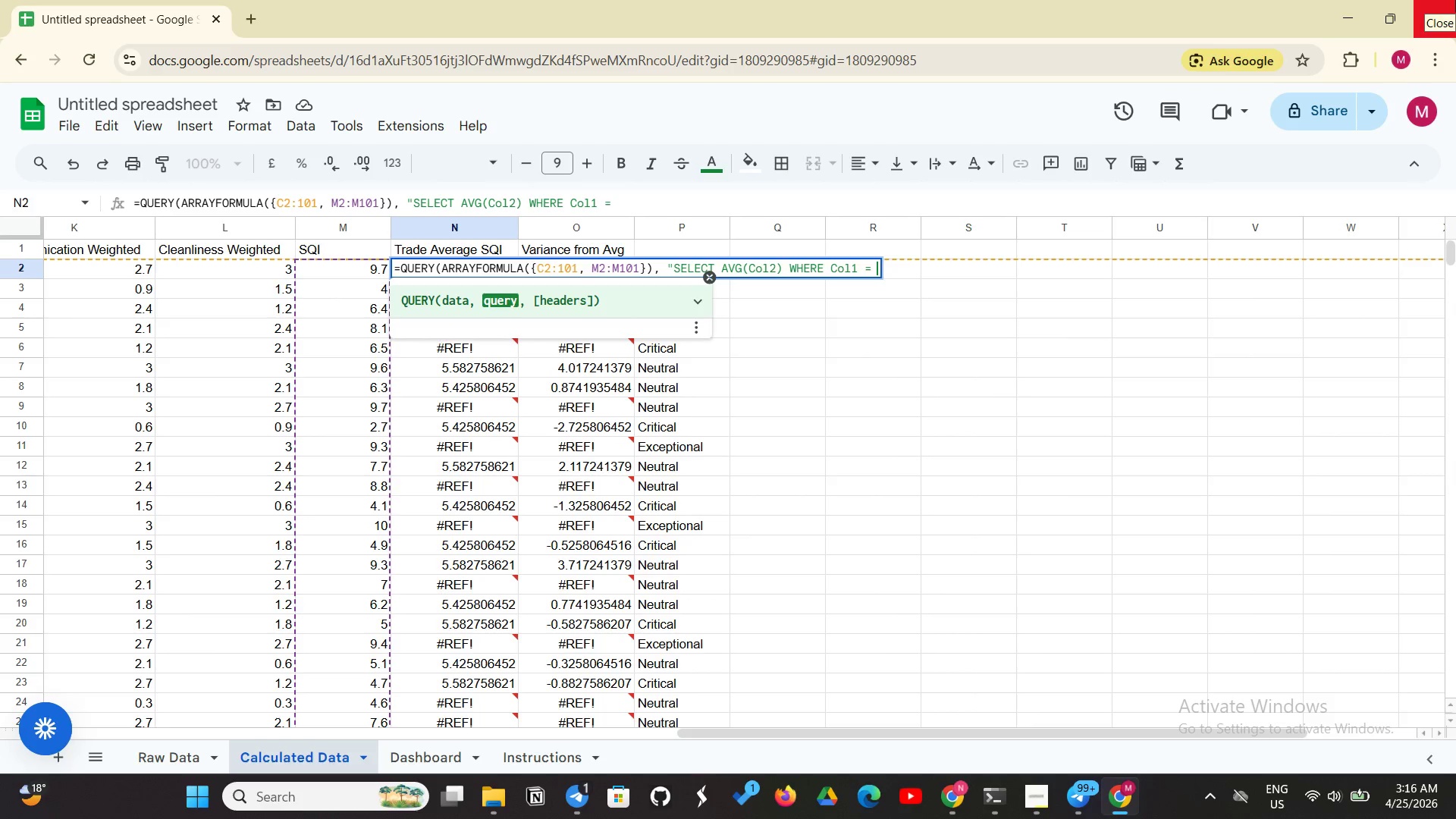 
key(Quote)
 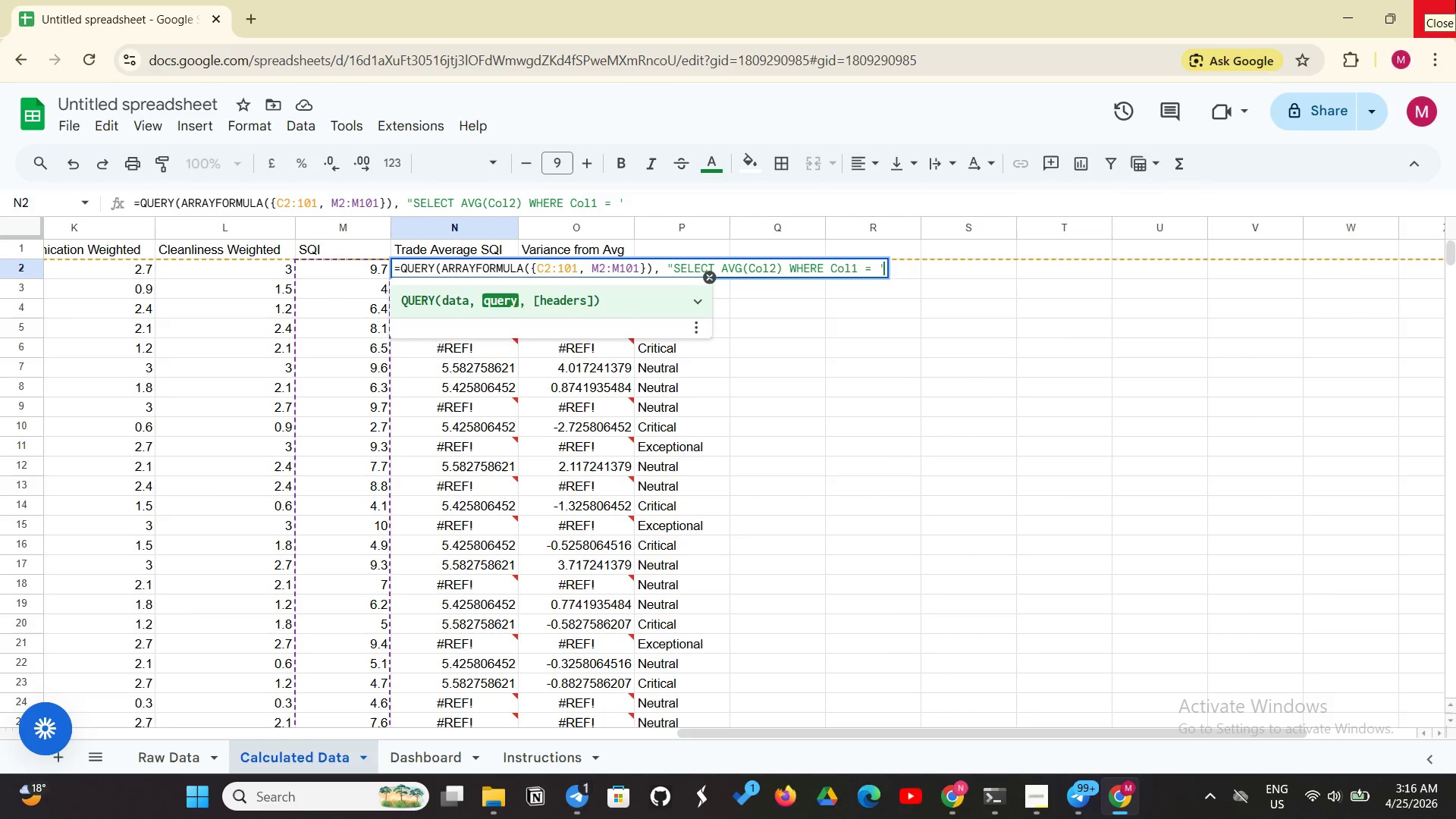 
key(Shift+ShiftLeft)
 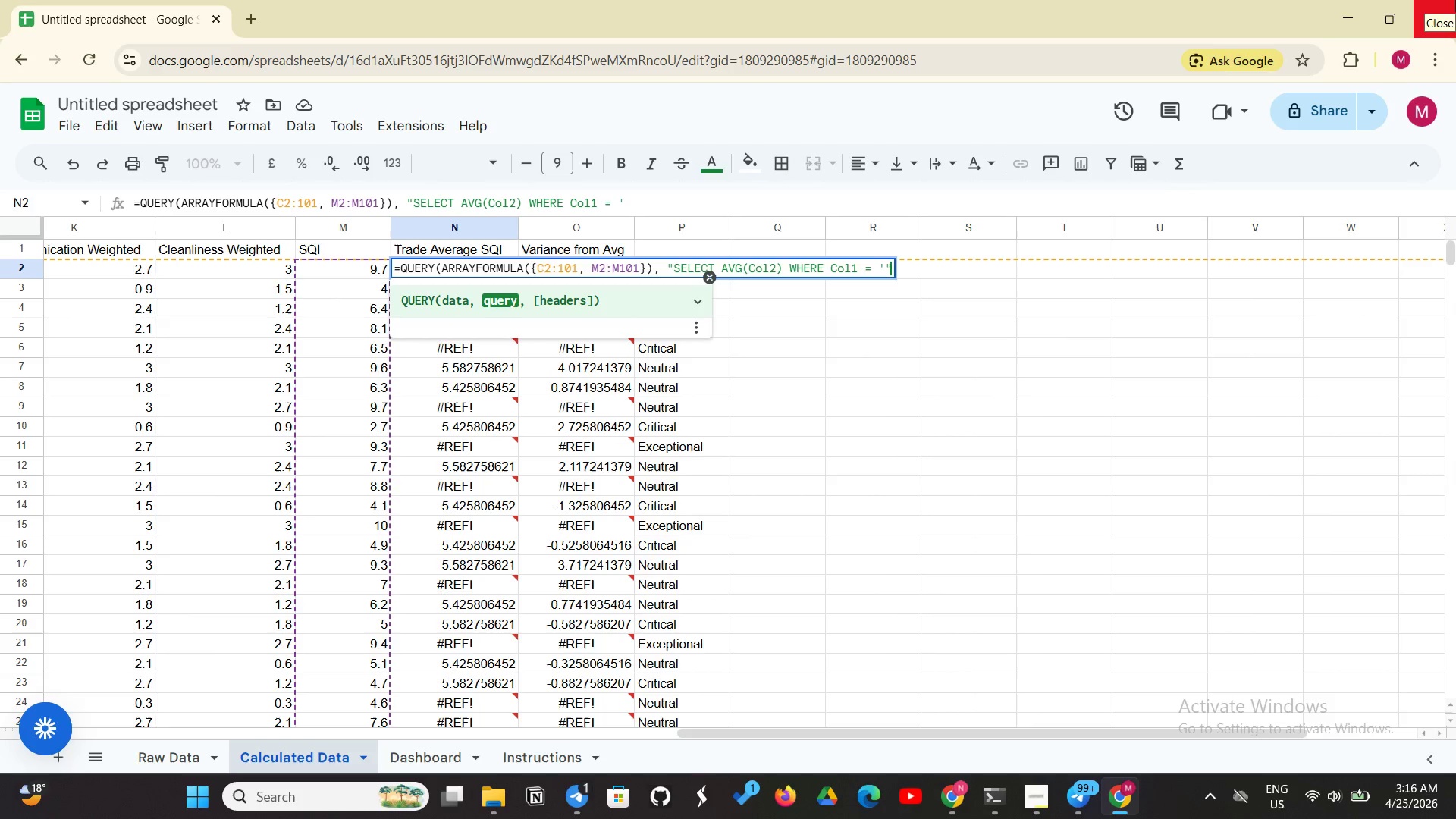 
key(Shift+Quote)
 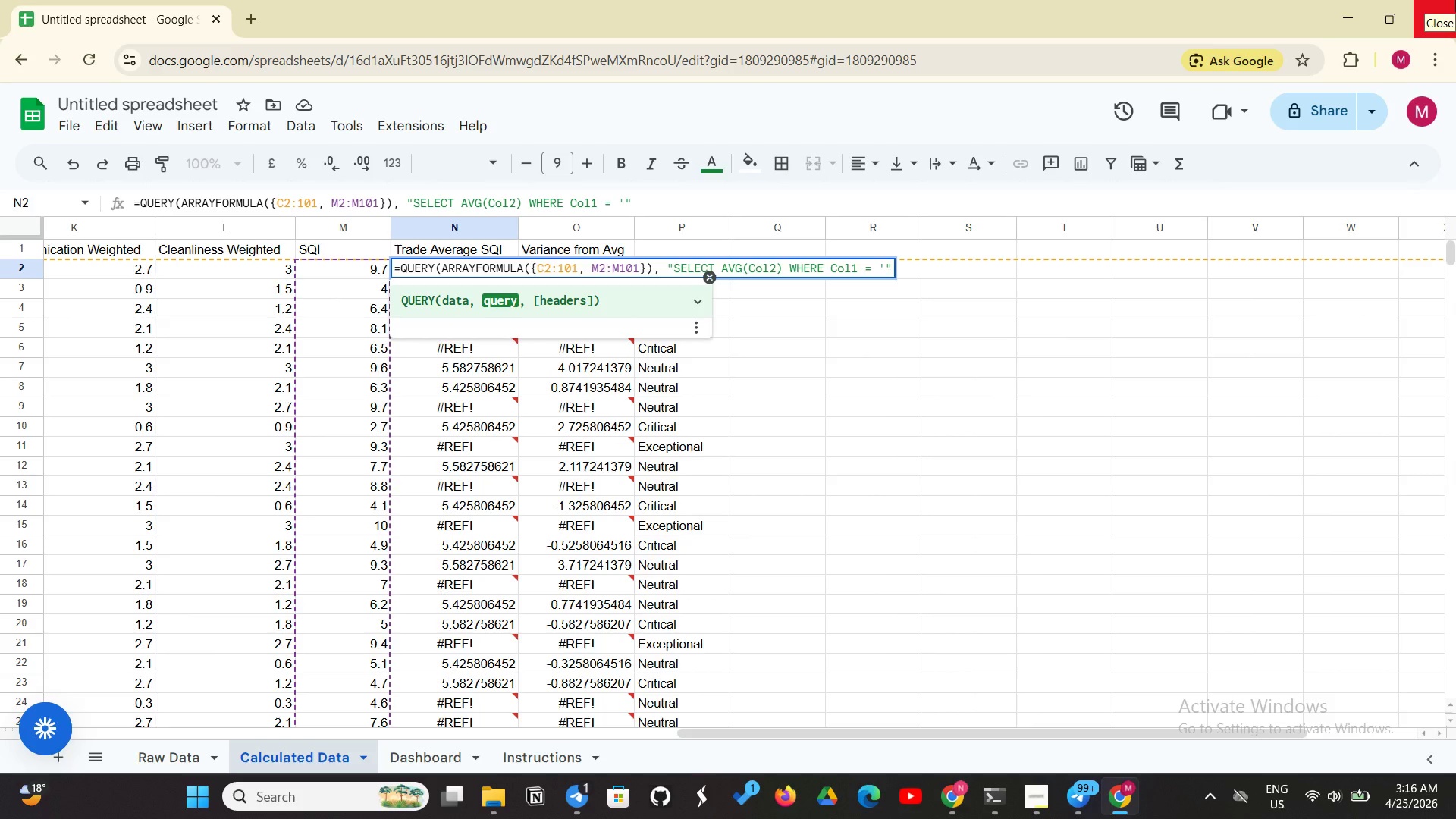 
key(Shift+7)
 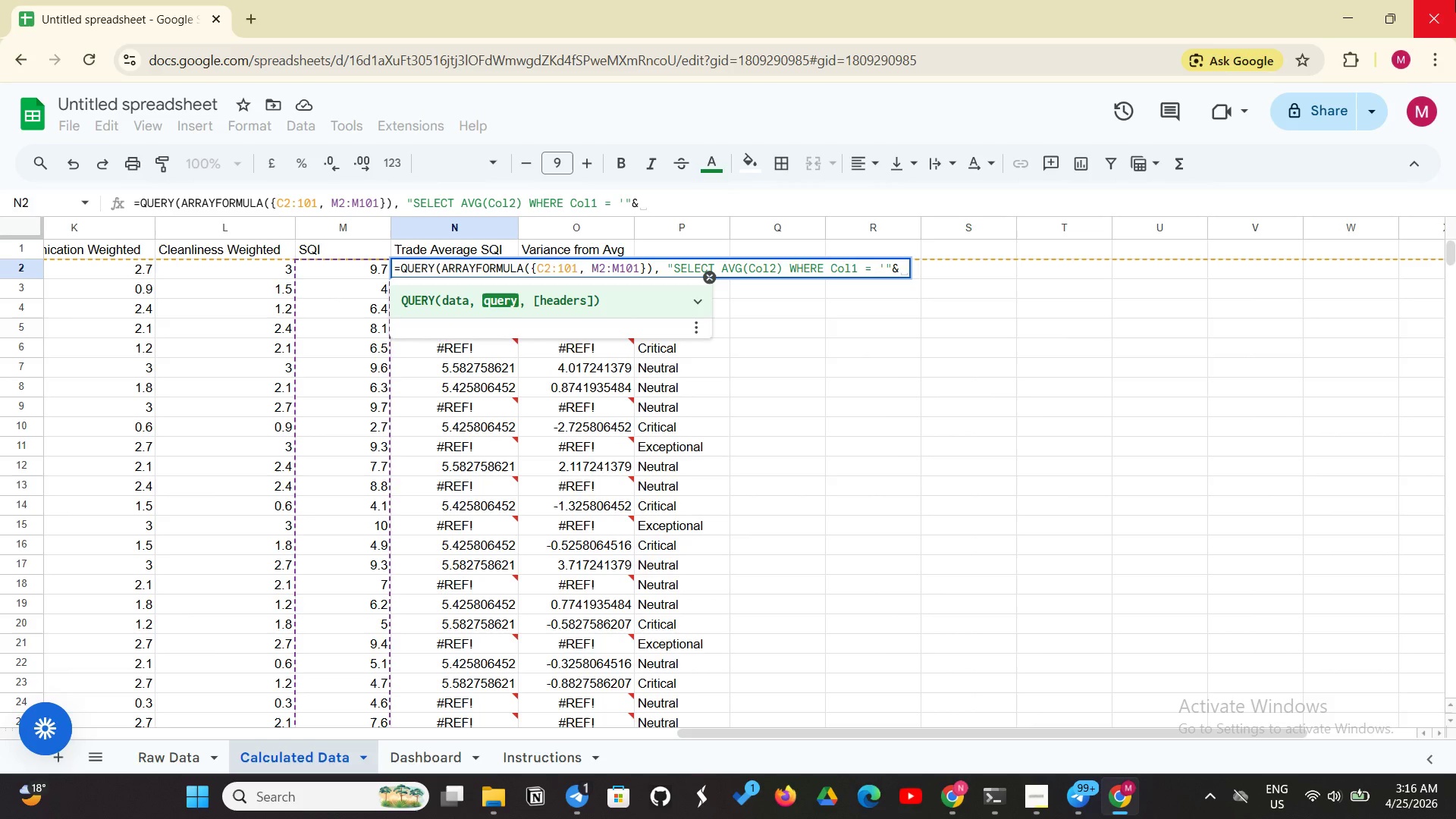 
wait(50.45)
 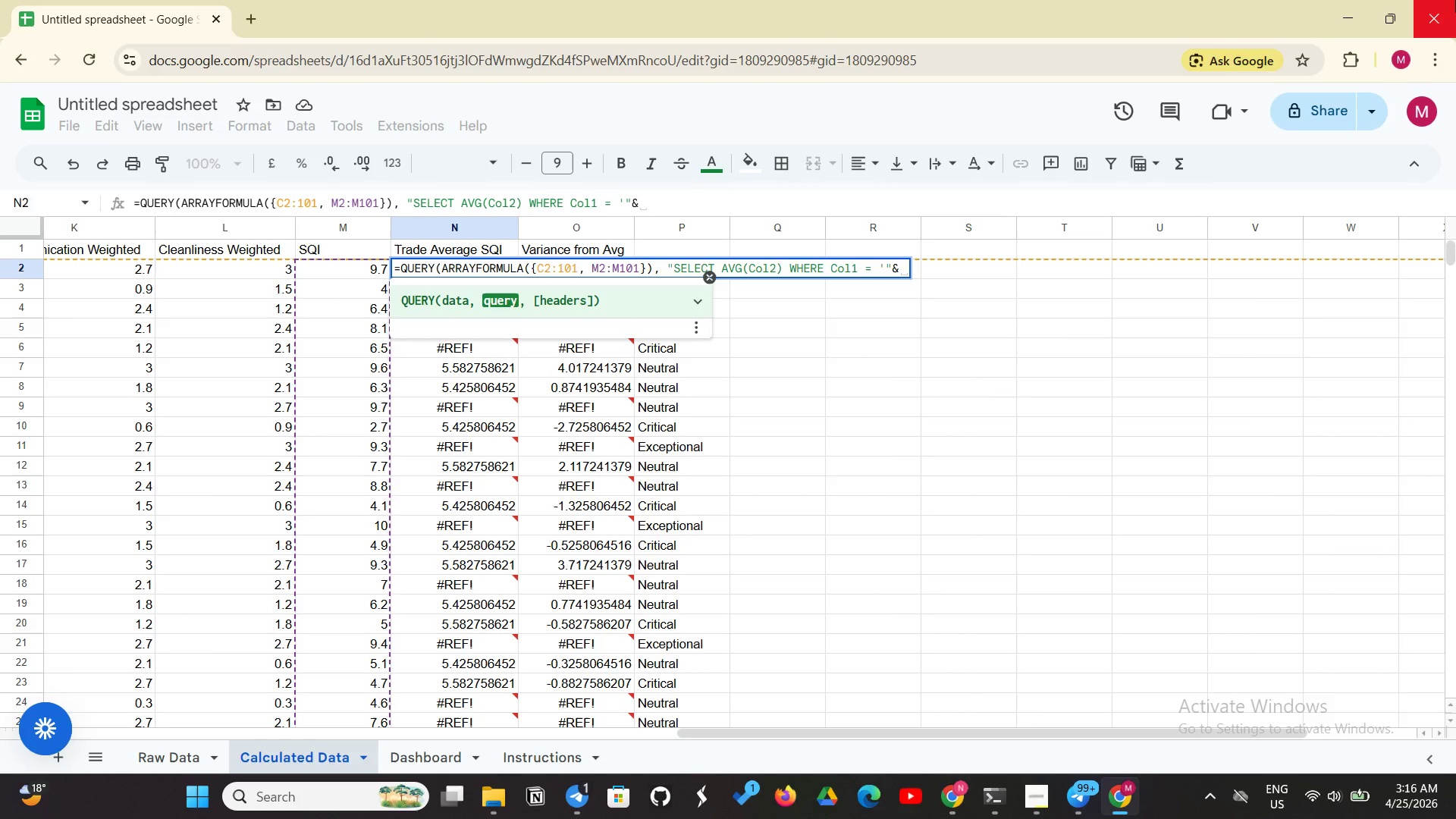 
type(C2&"')
 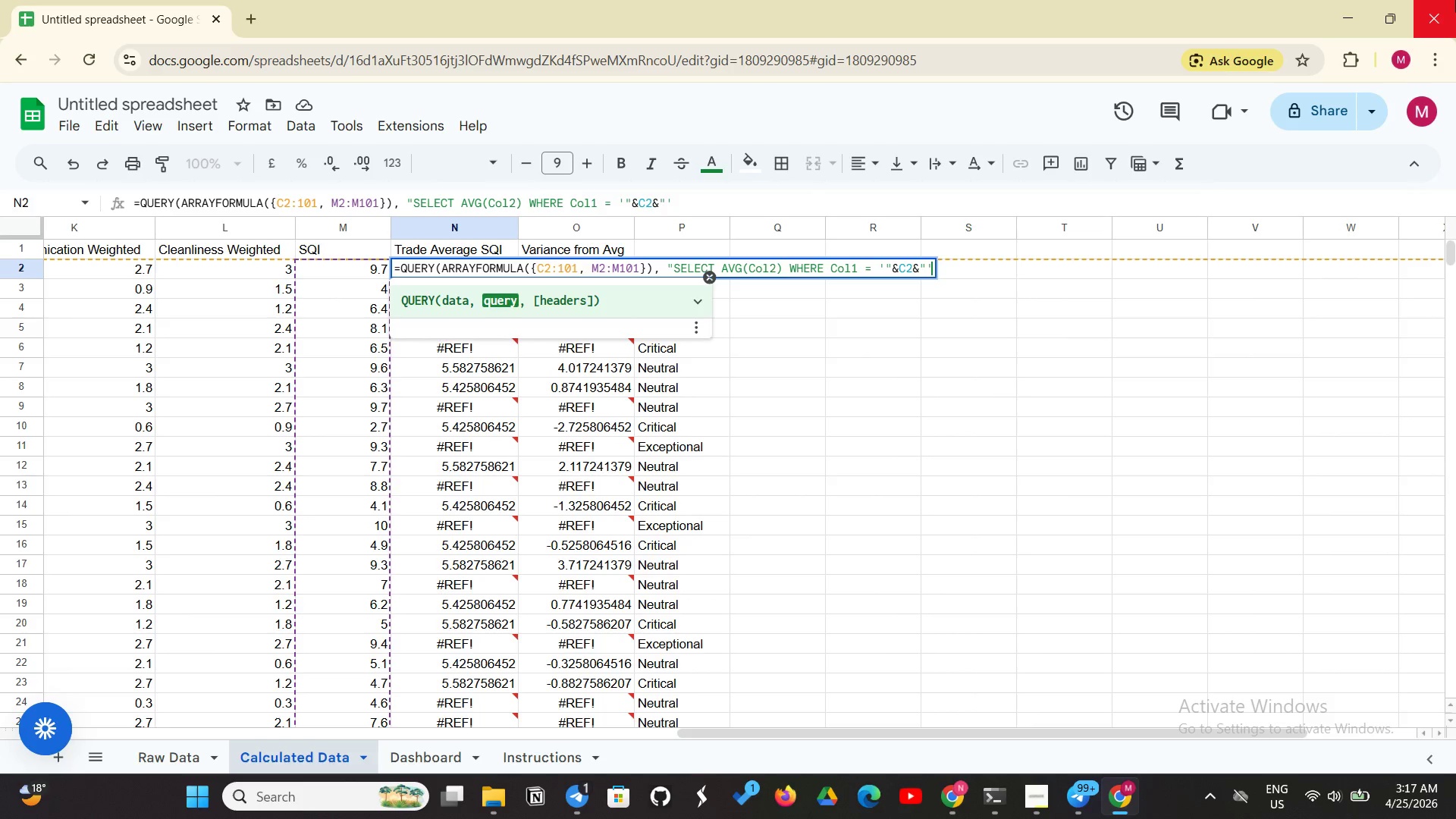 
key(Space)
 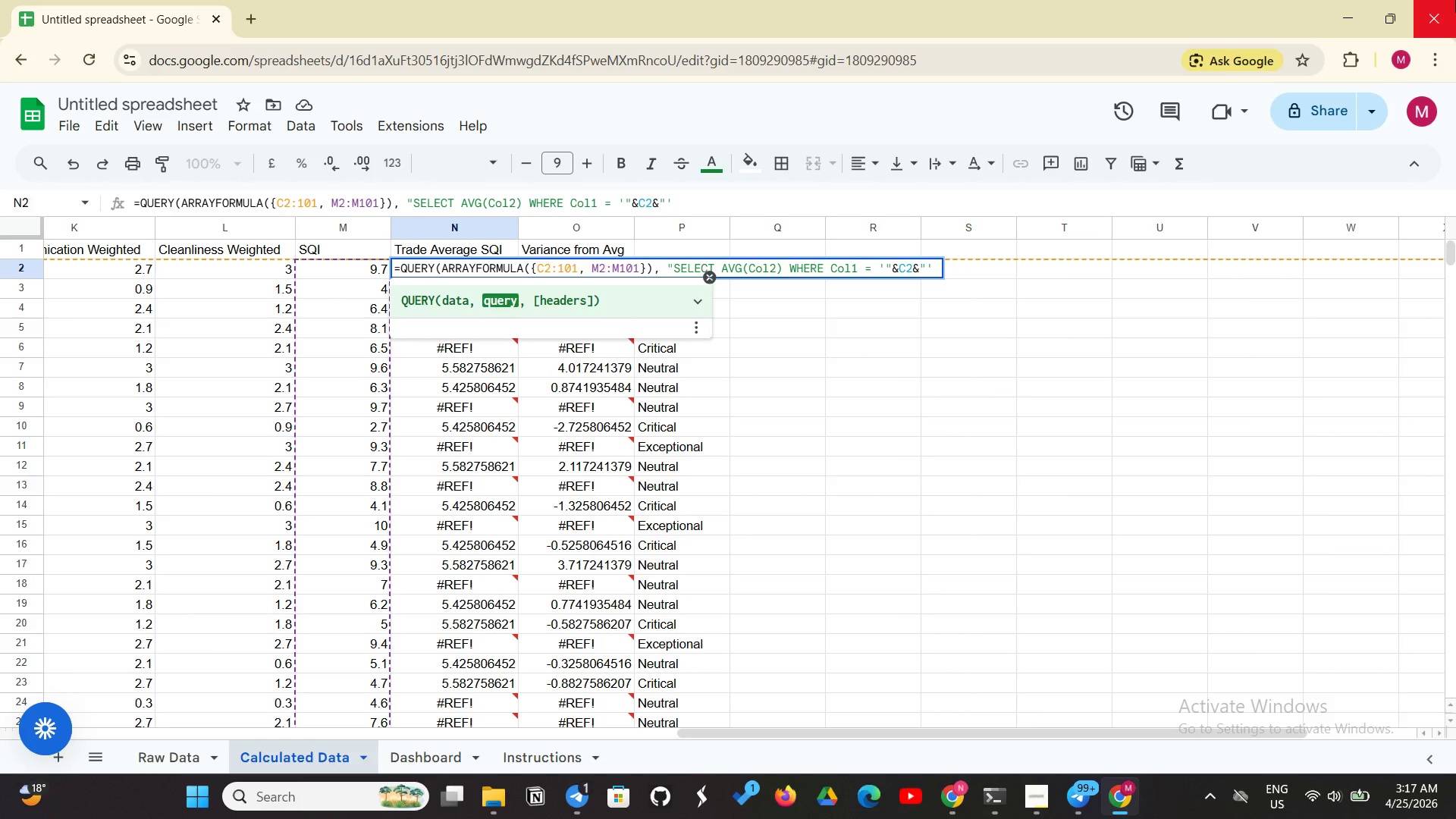 
type(LABEl AVG(Col2) ''')
 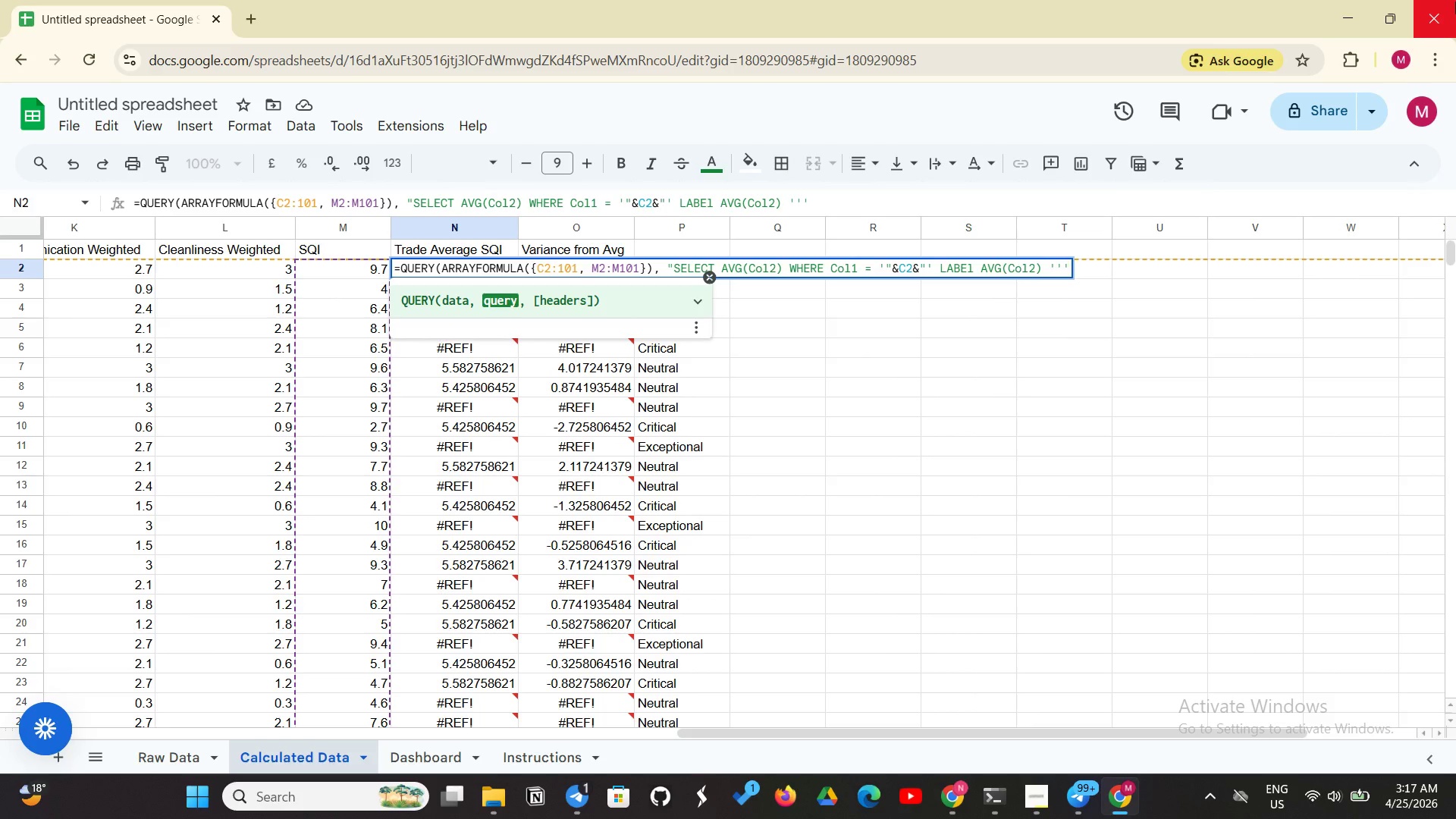 
wait(60.84)
 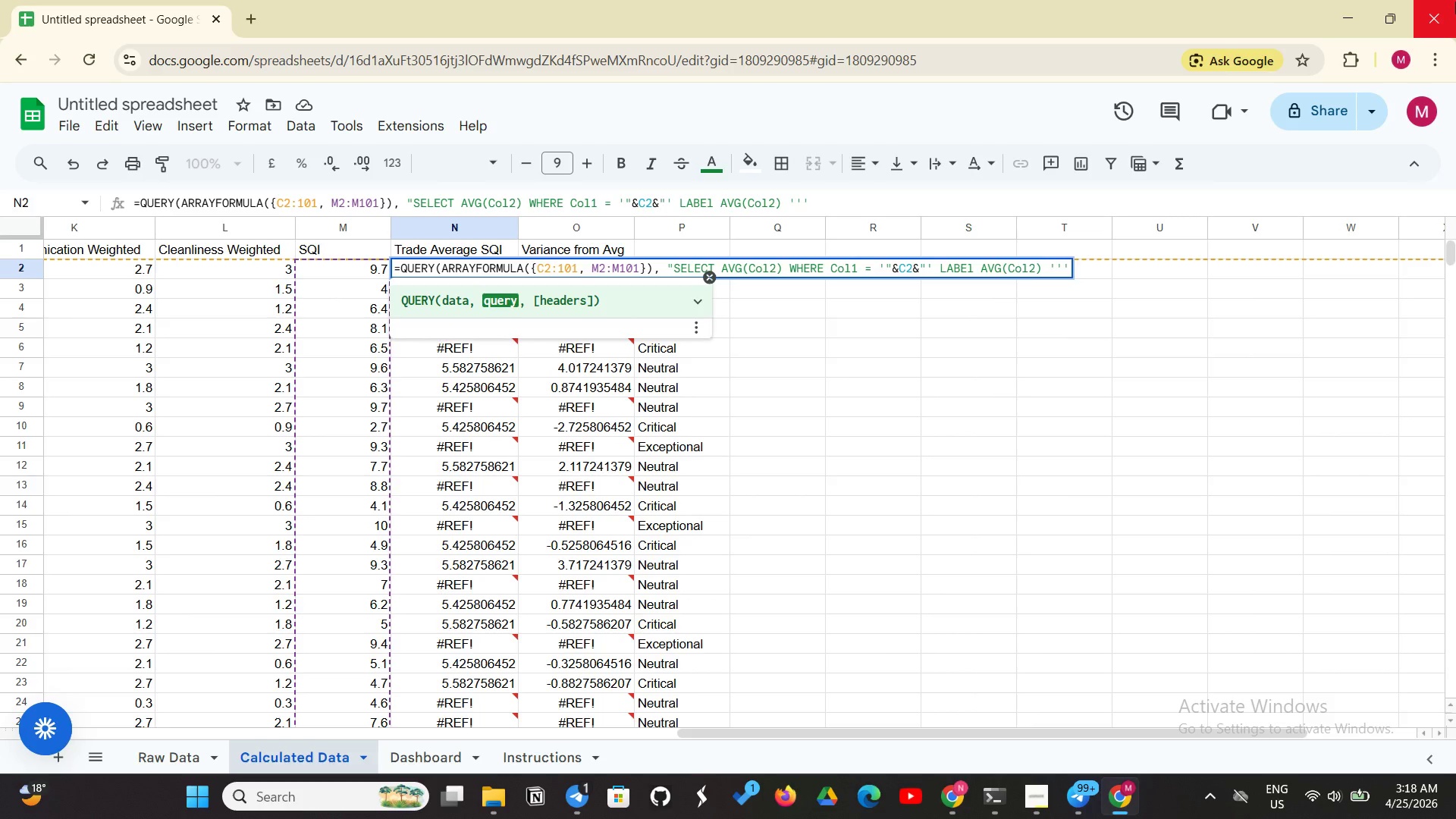 
key(Backspace)
type(",0))
 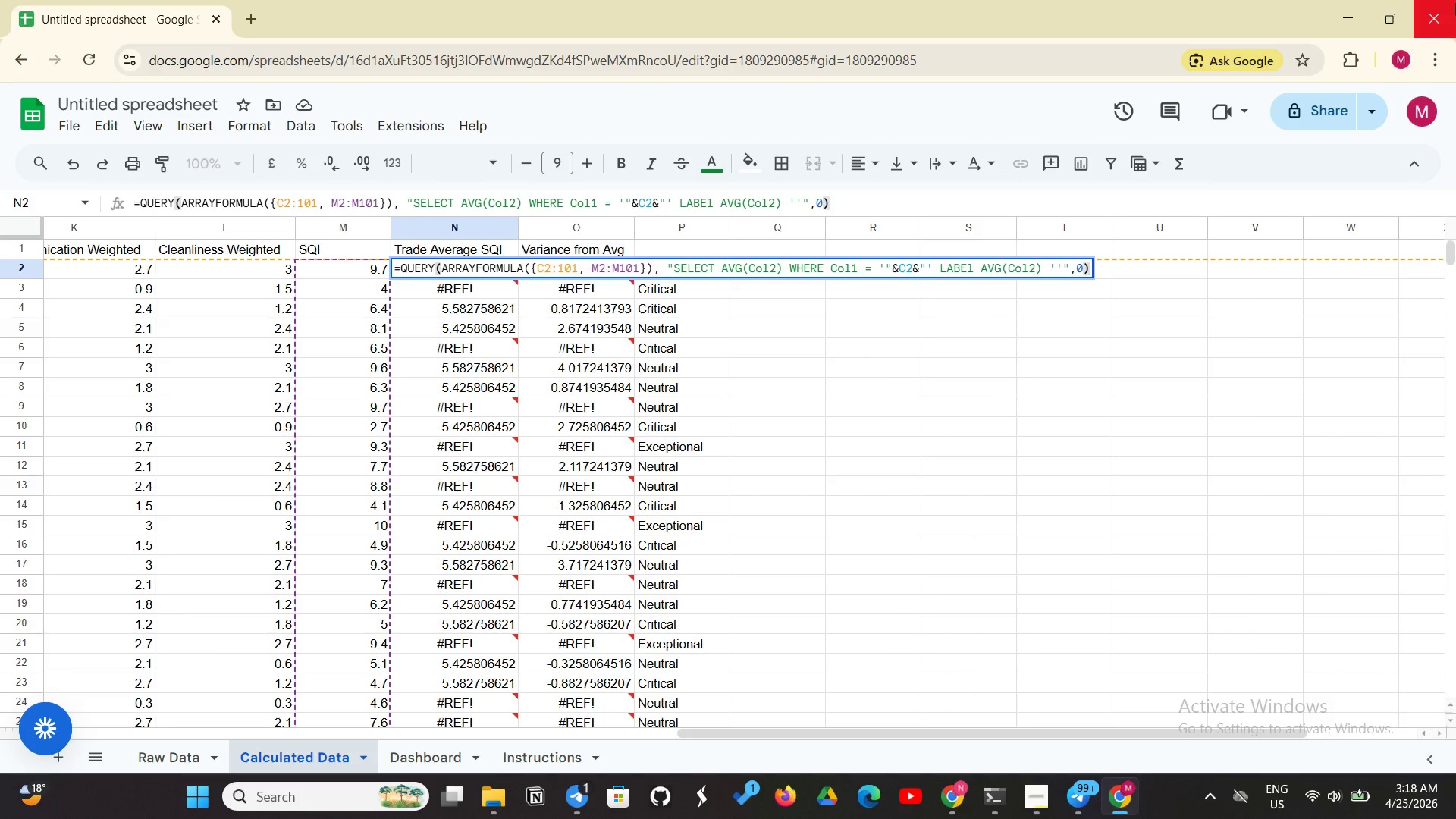 
key(Enter)
 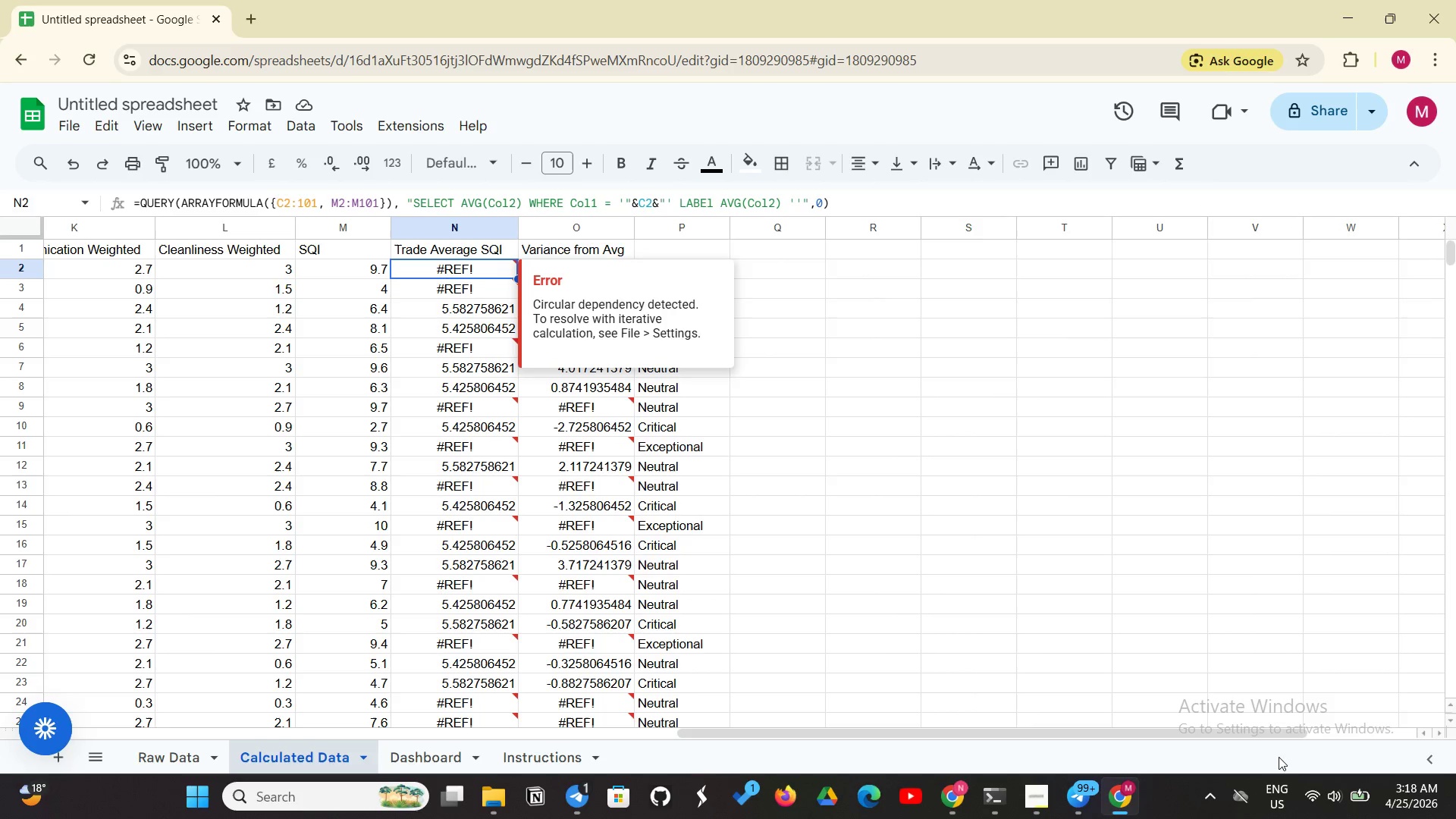 
wait(7.09)
 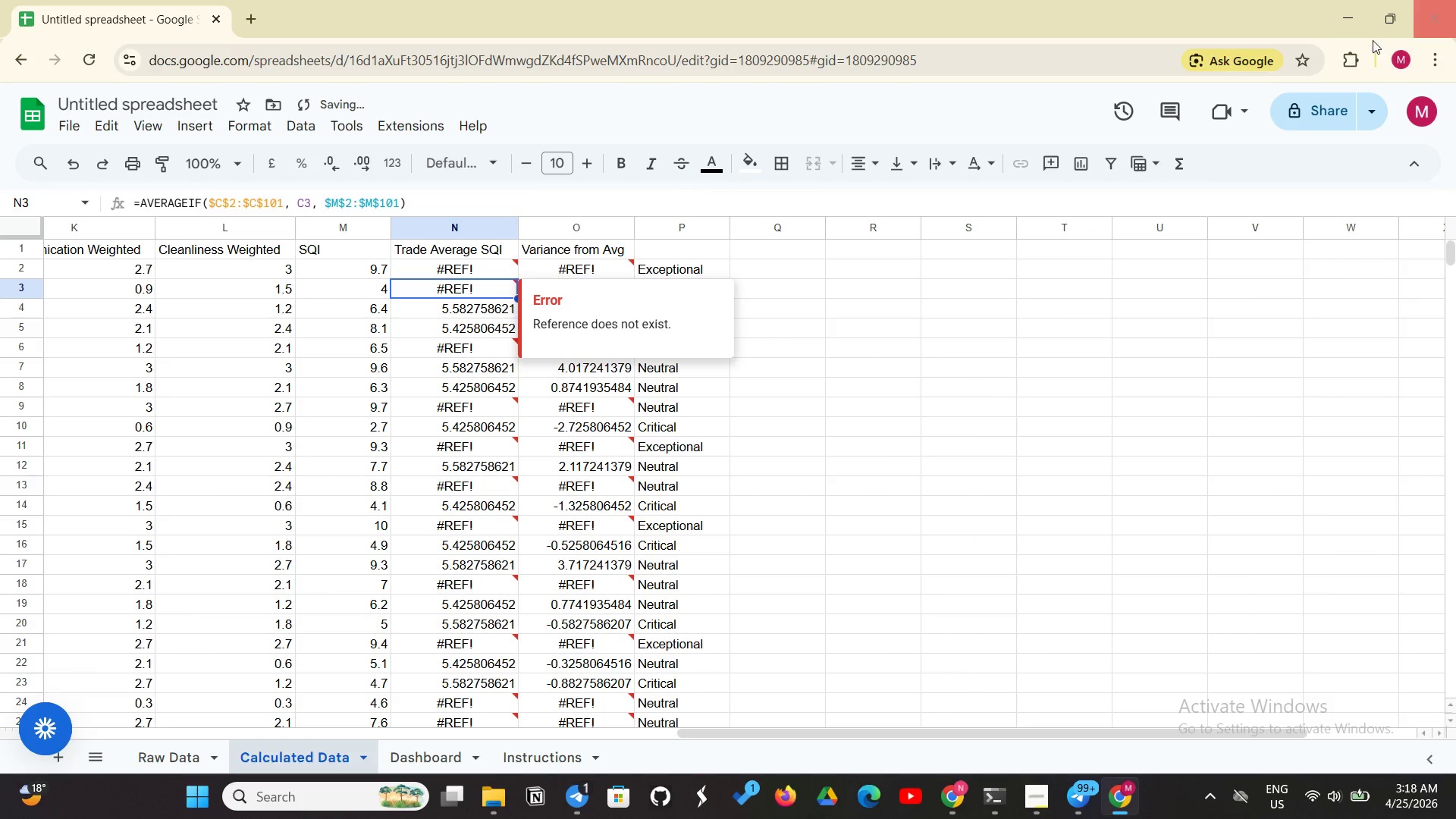 
left_click([1050, 792])